 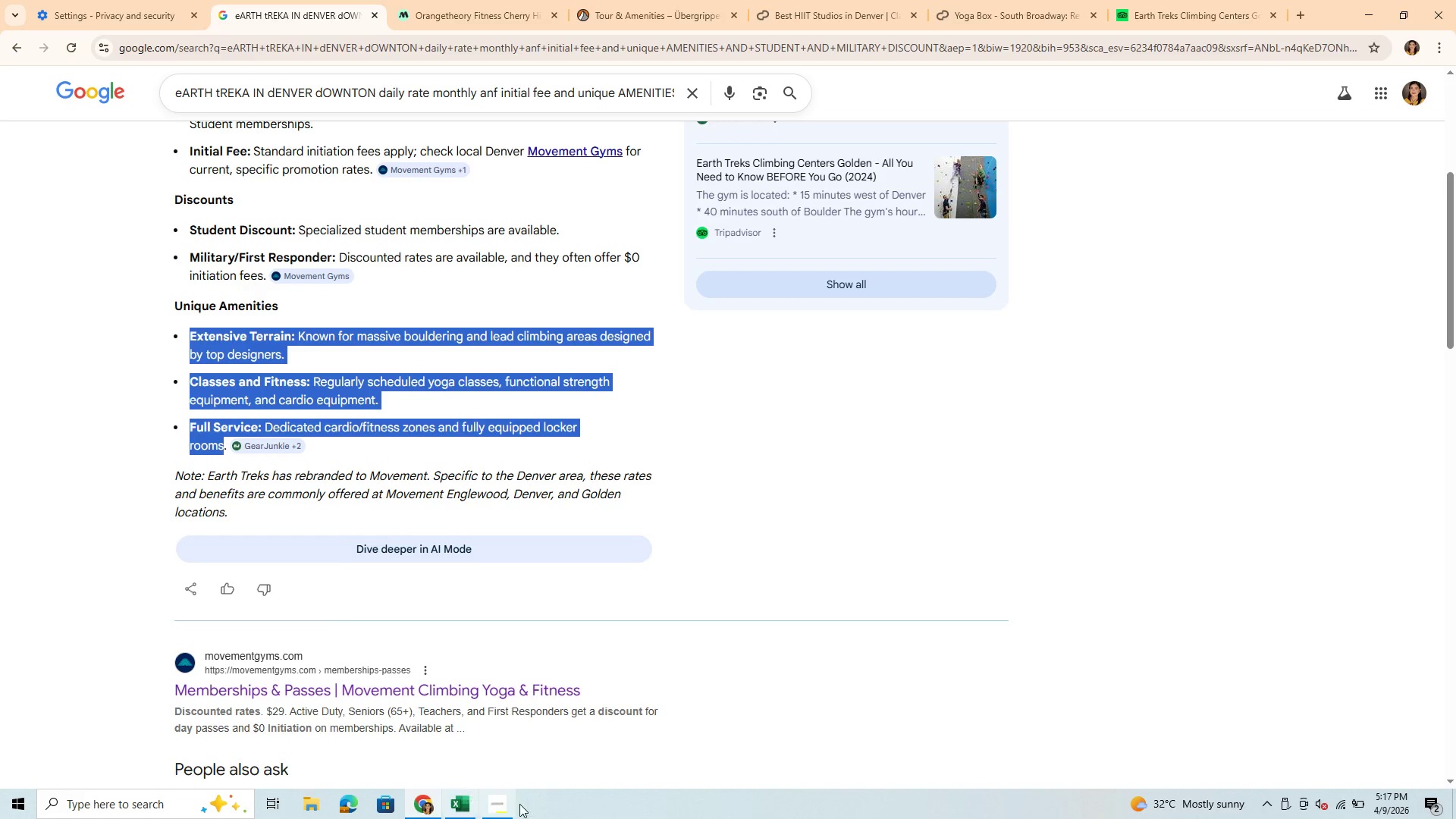 
left_click([459, 809])
 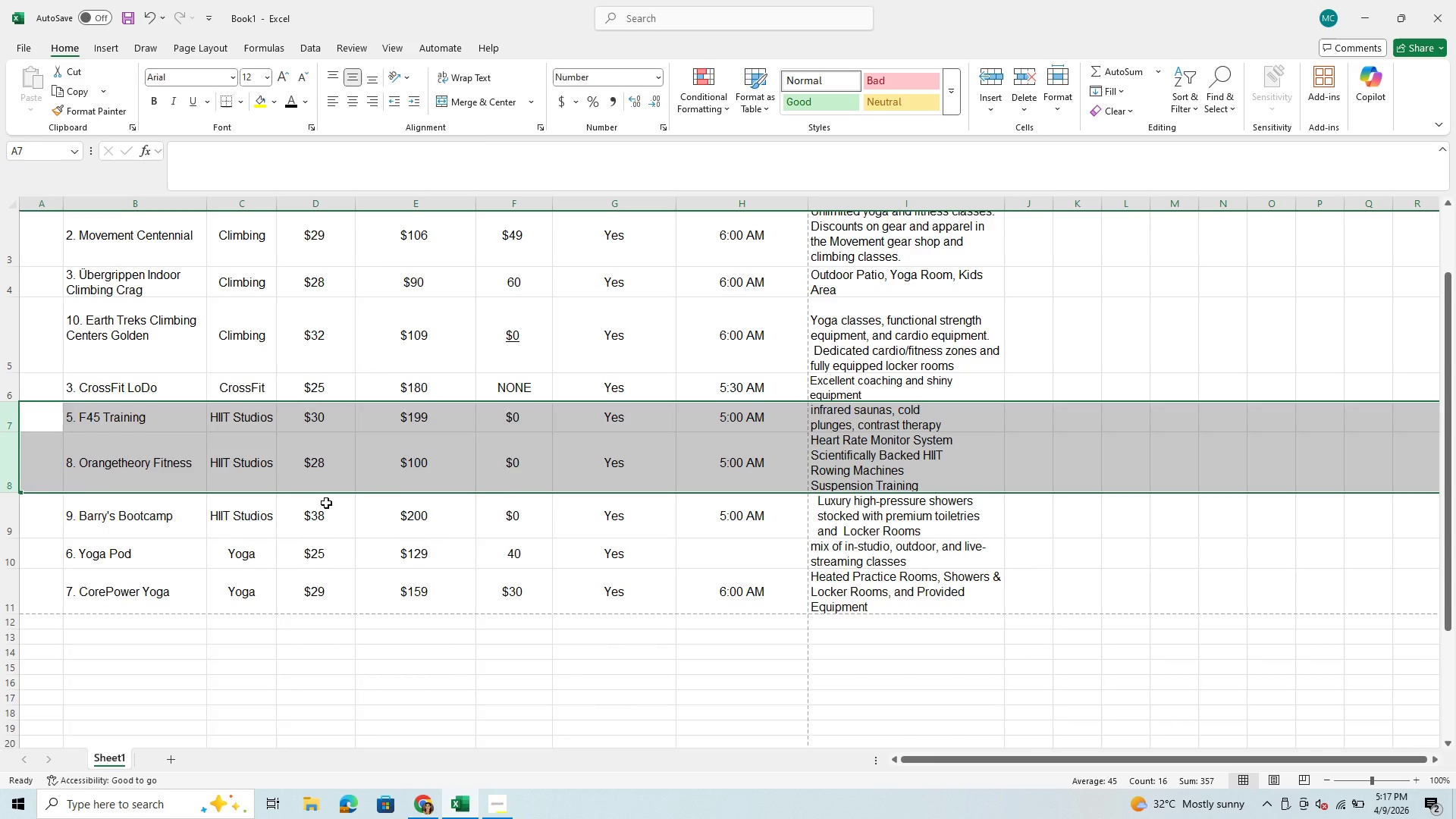 
left_click([326, 503])
 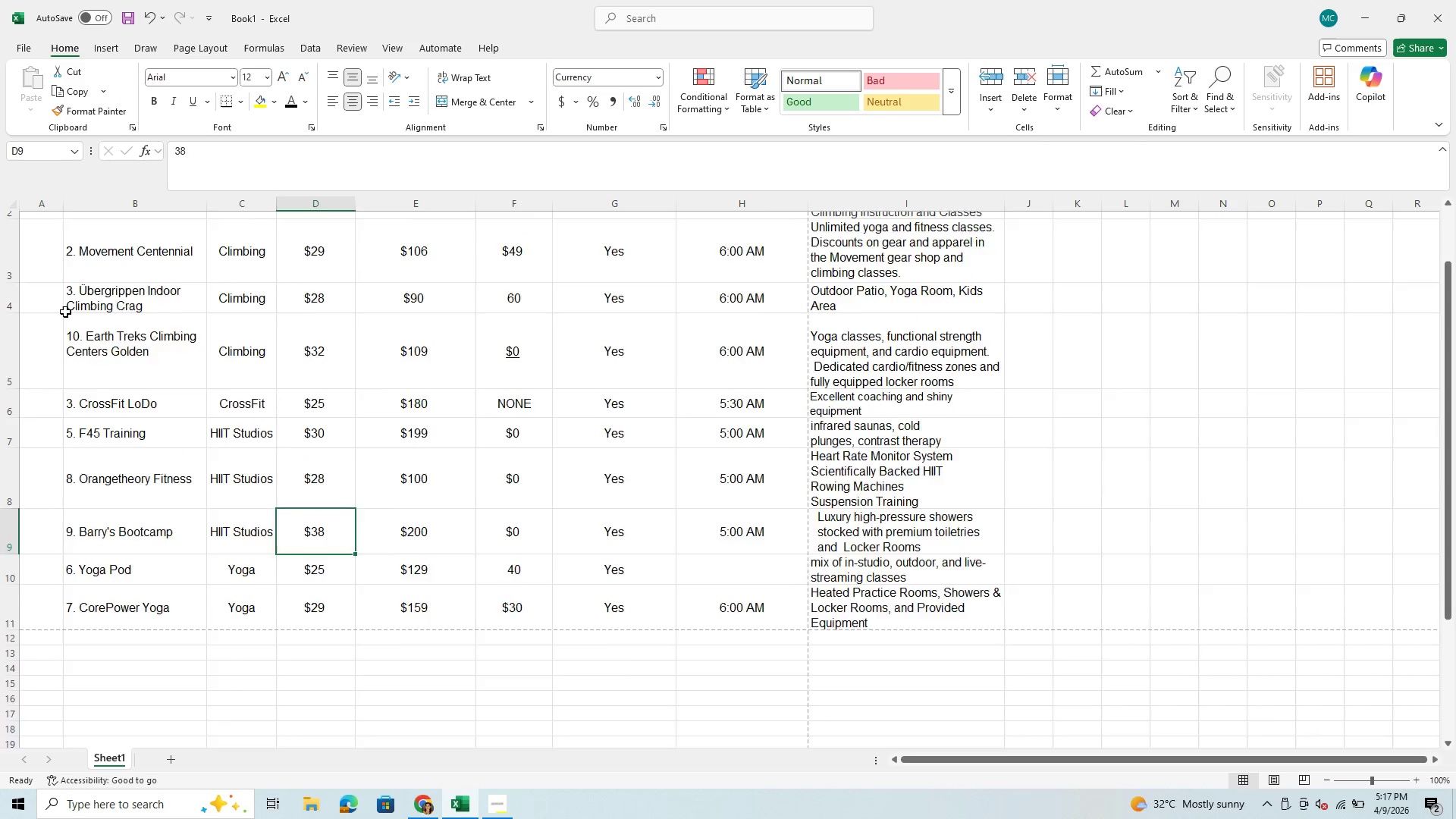 
scroll: coordinate [65, 312], scroll_direction: up, amount: 4.0
 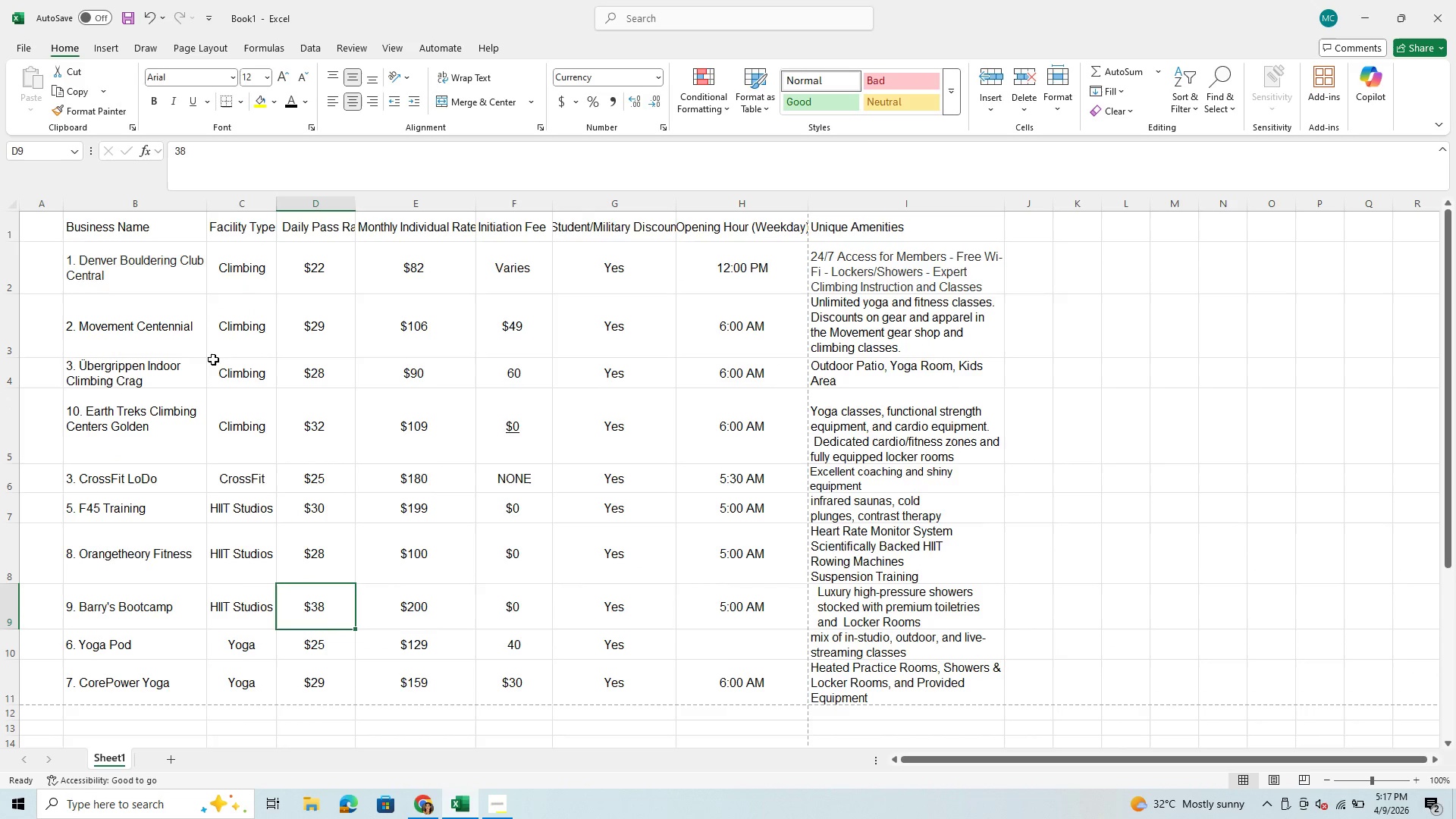 
left_click([91, 410])
 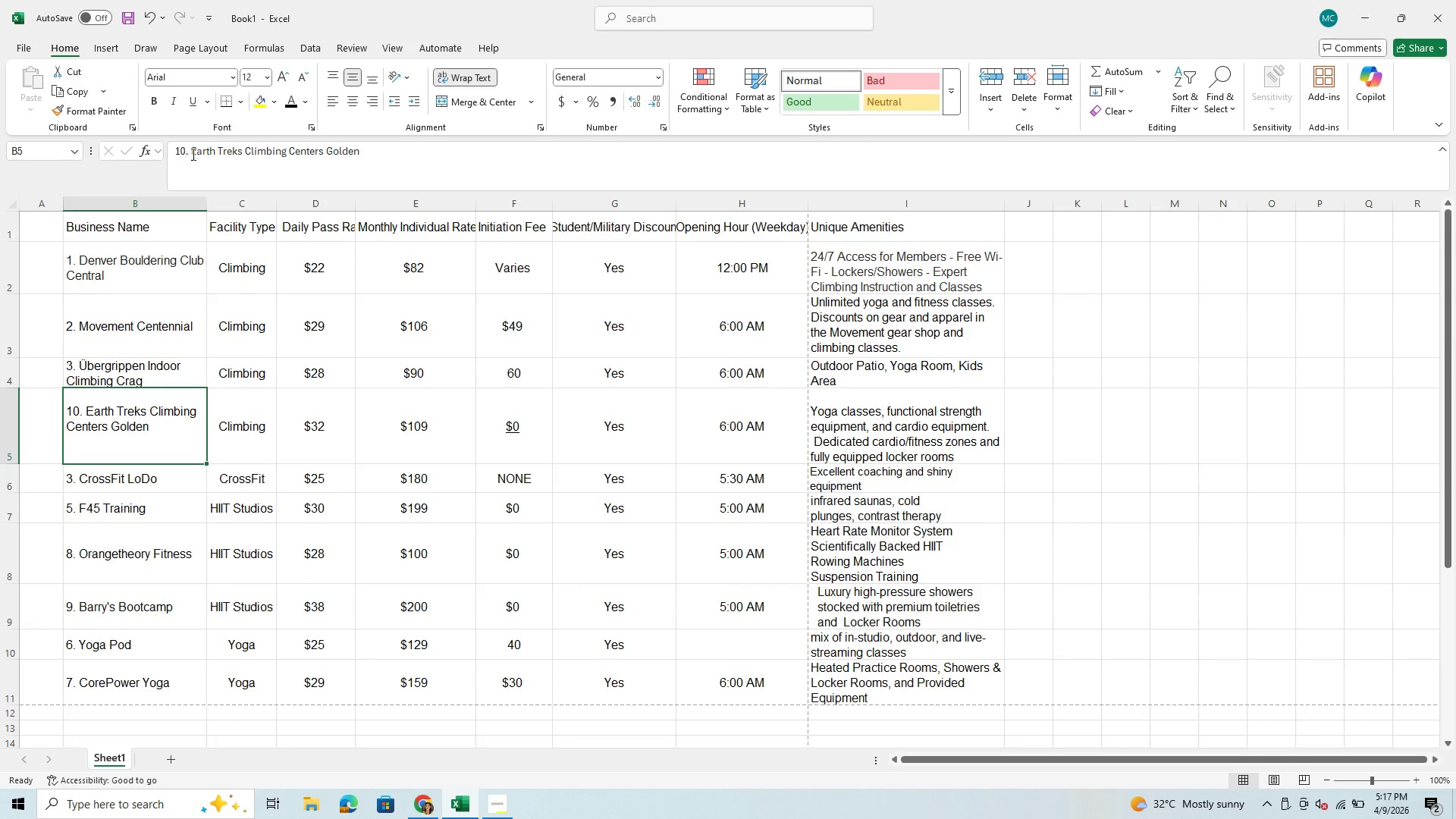 
left_click([193, 153])
 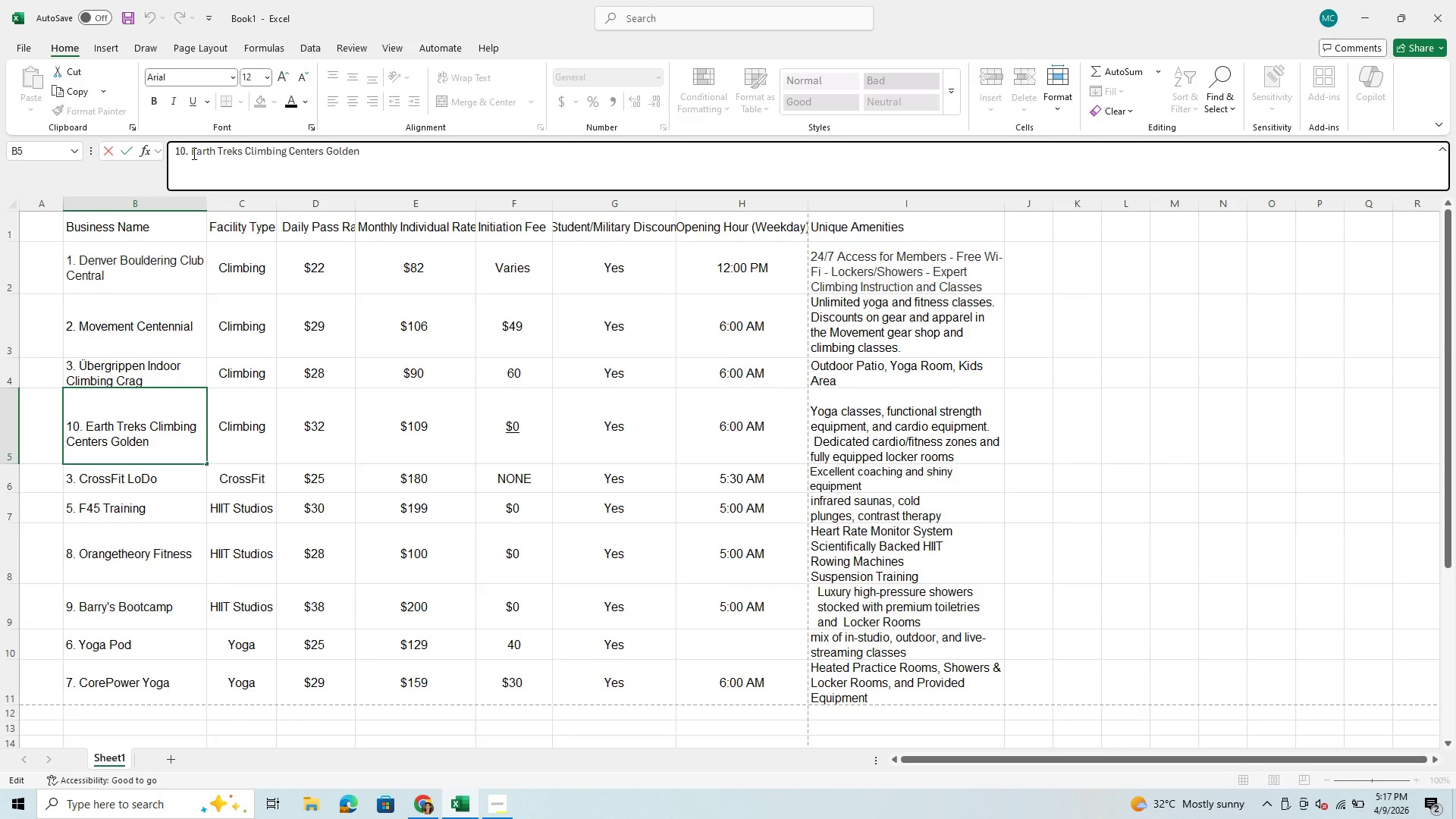 
key(Backspace)
 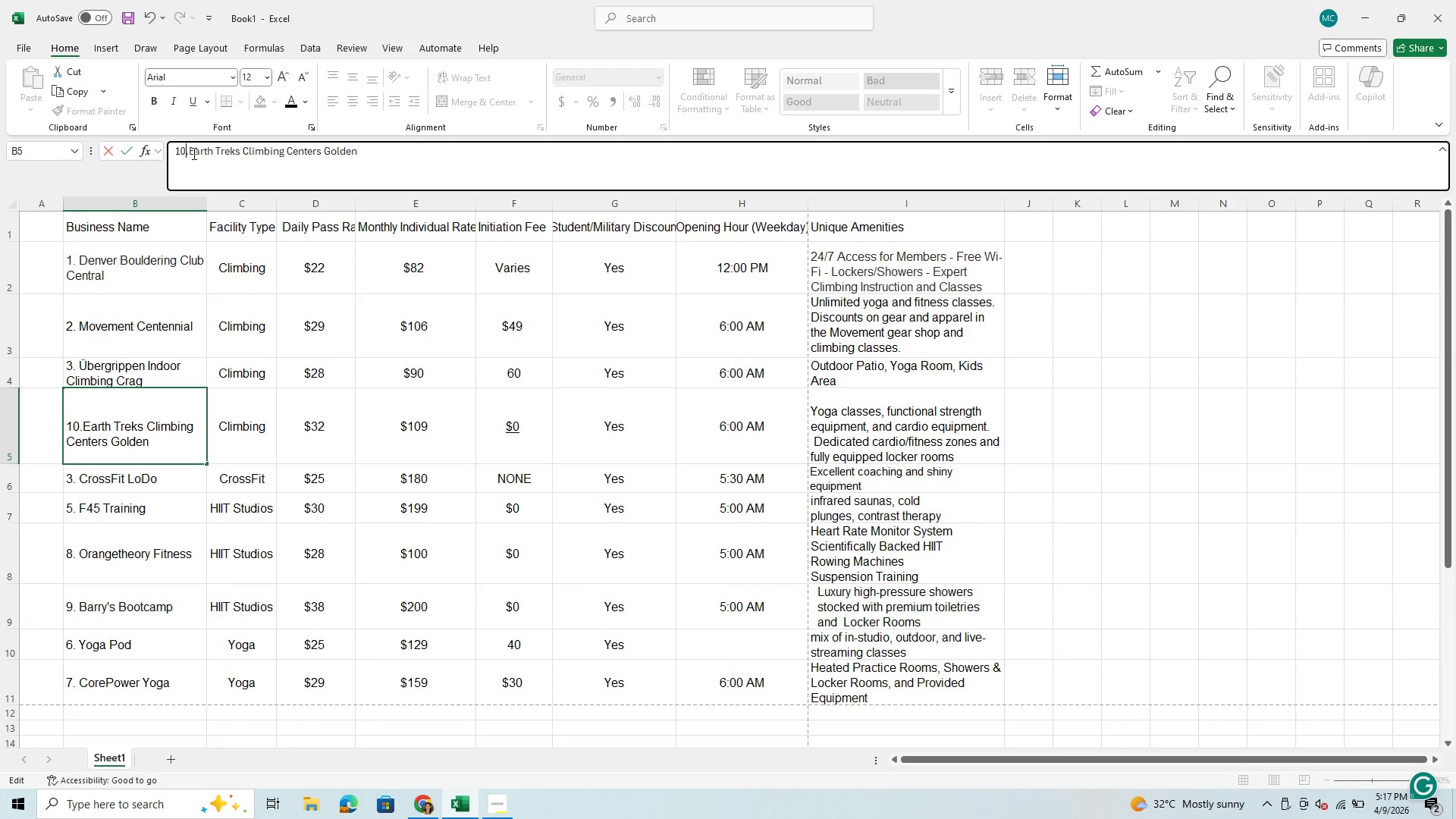 
key(Backspace)
 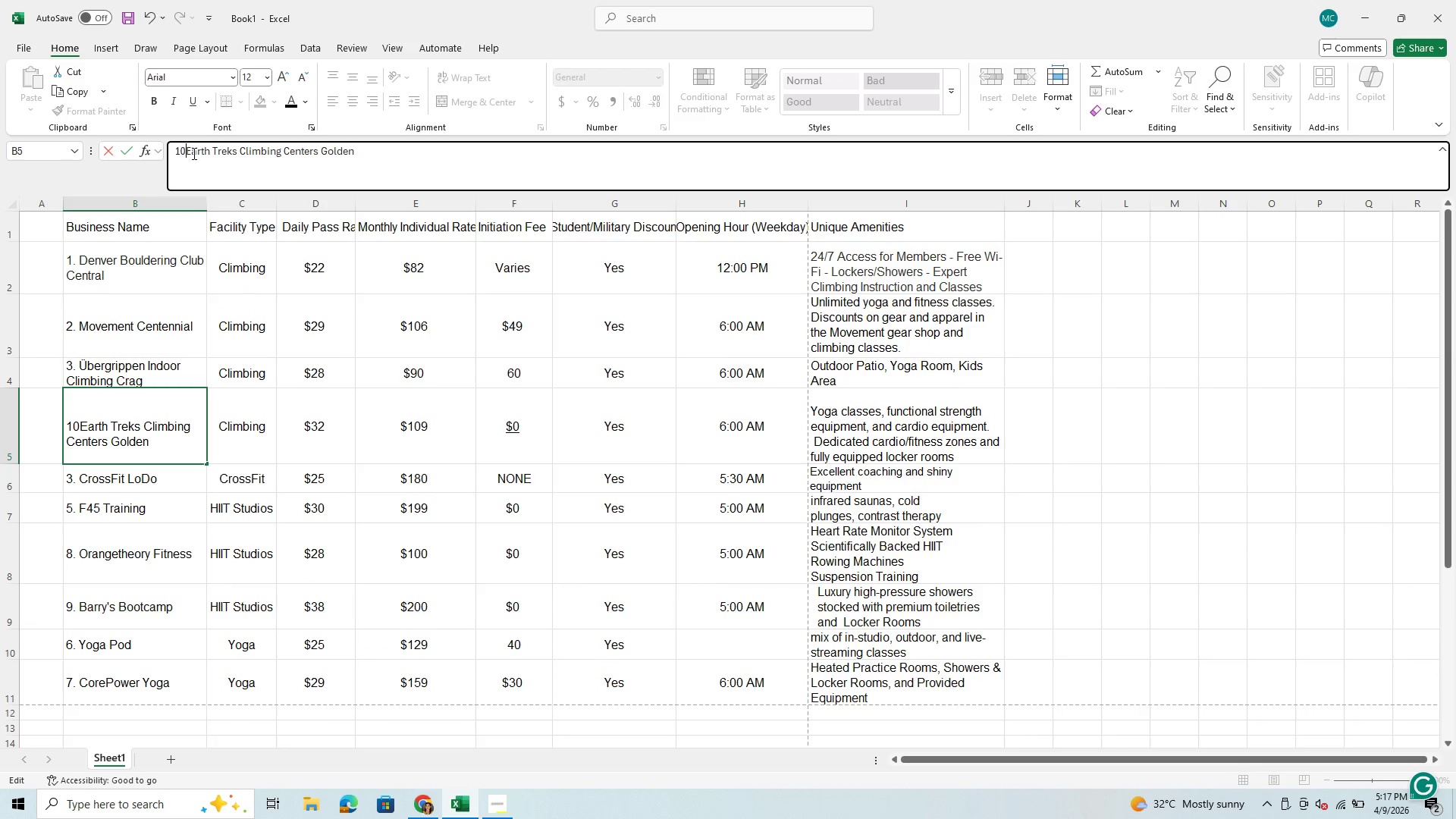 
key(Backspace)
 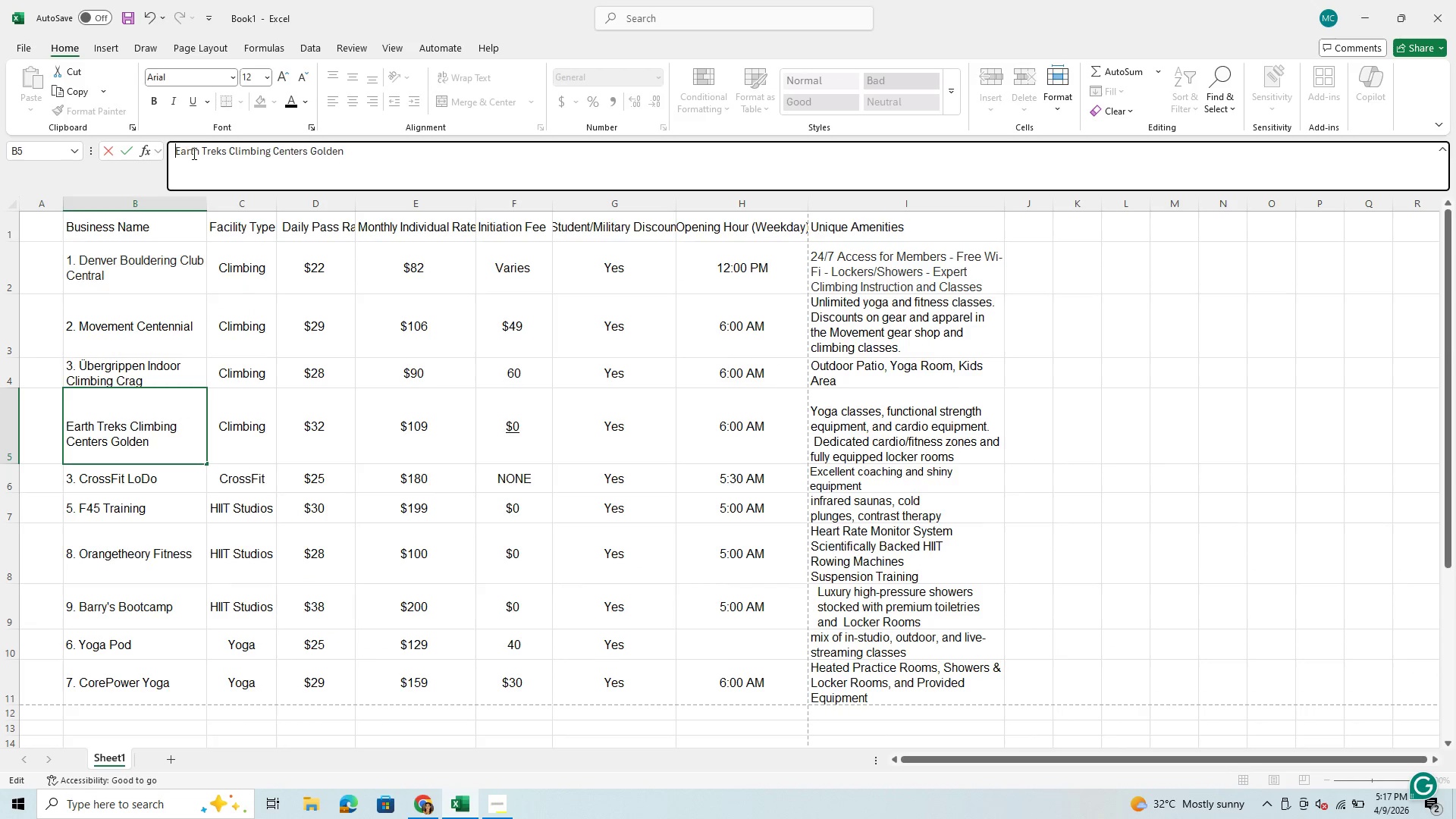 
key(Backspace)
 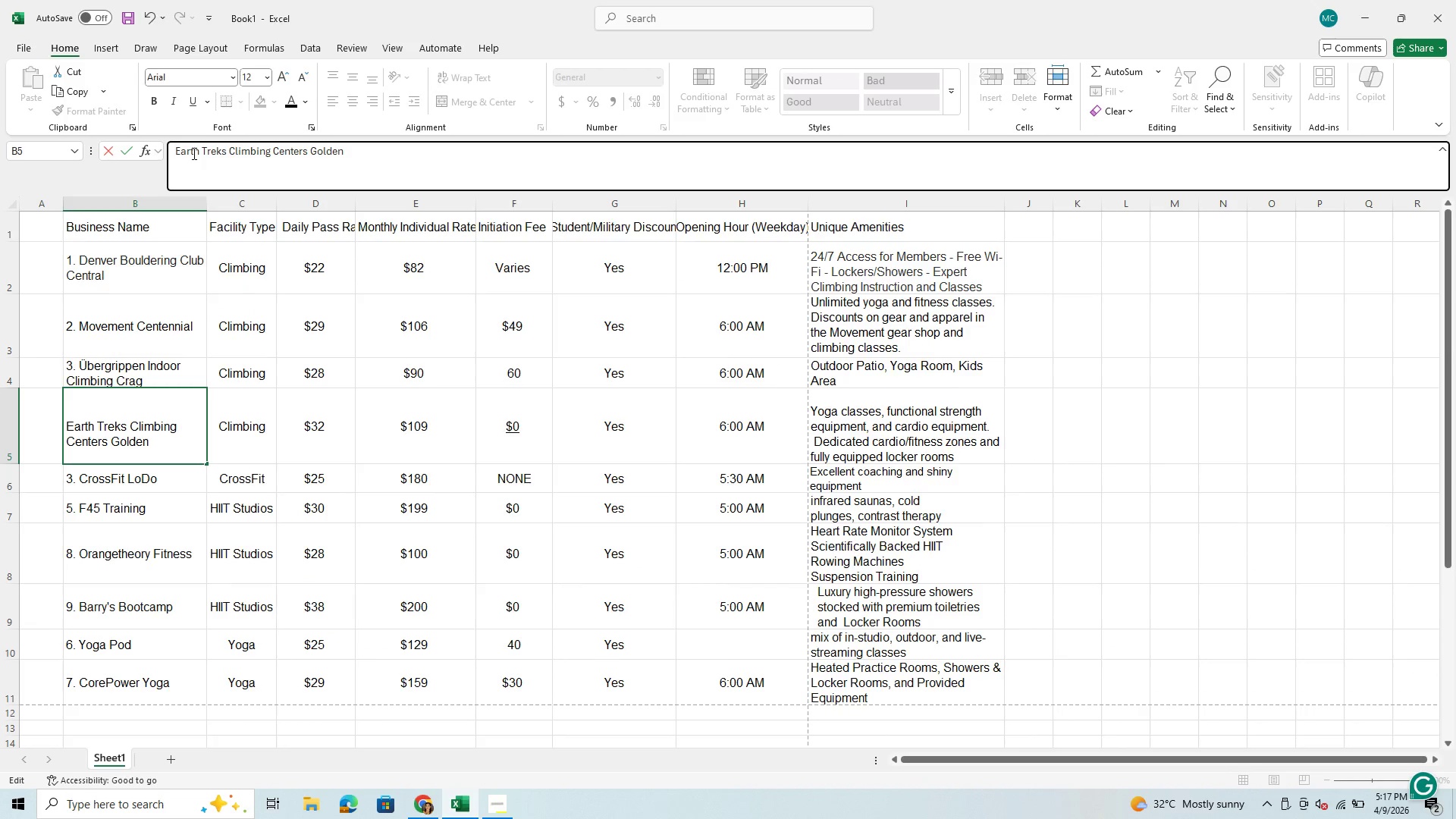 
key(4)
 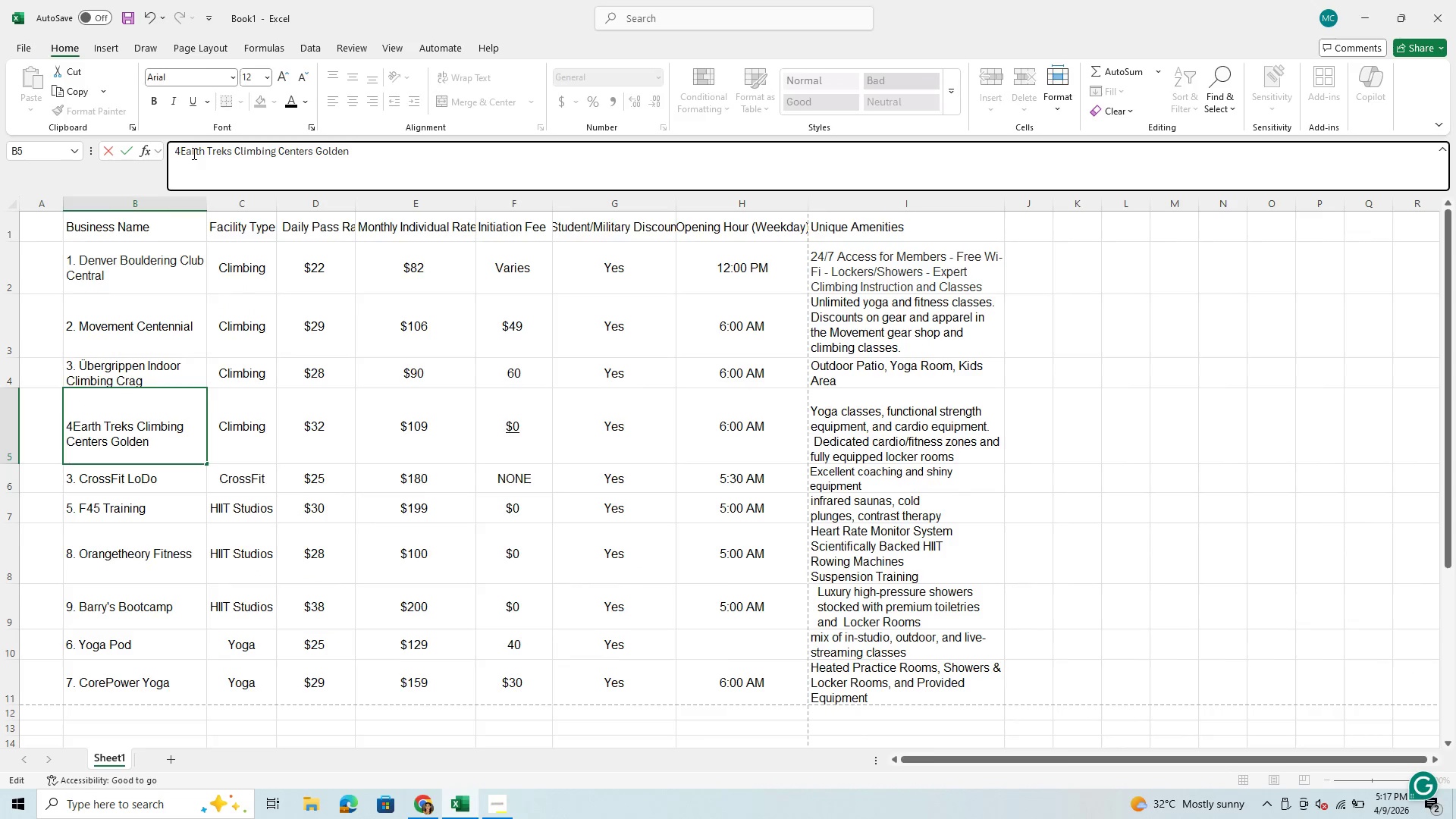 
key(Period)
 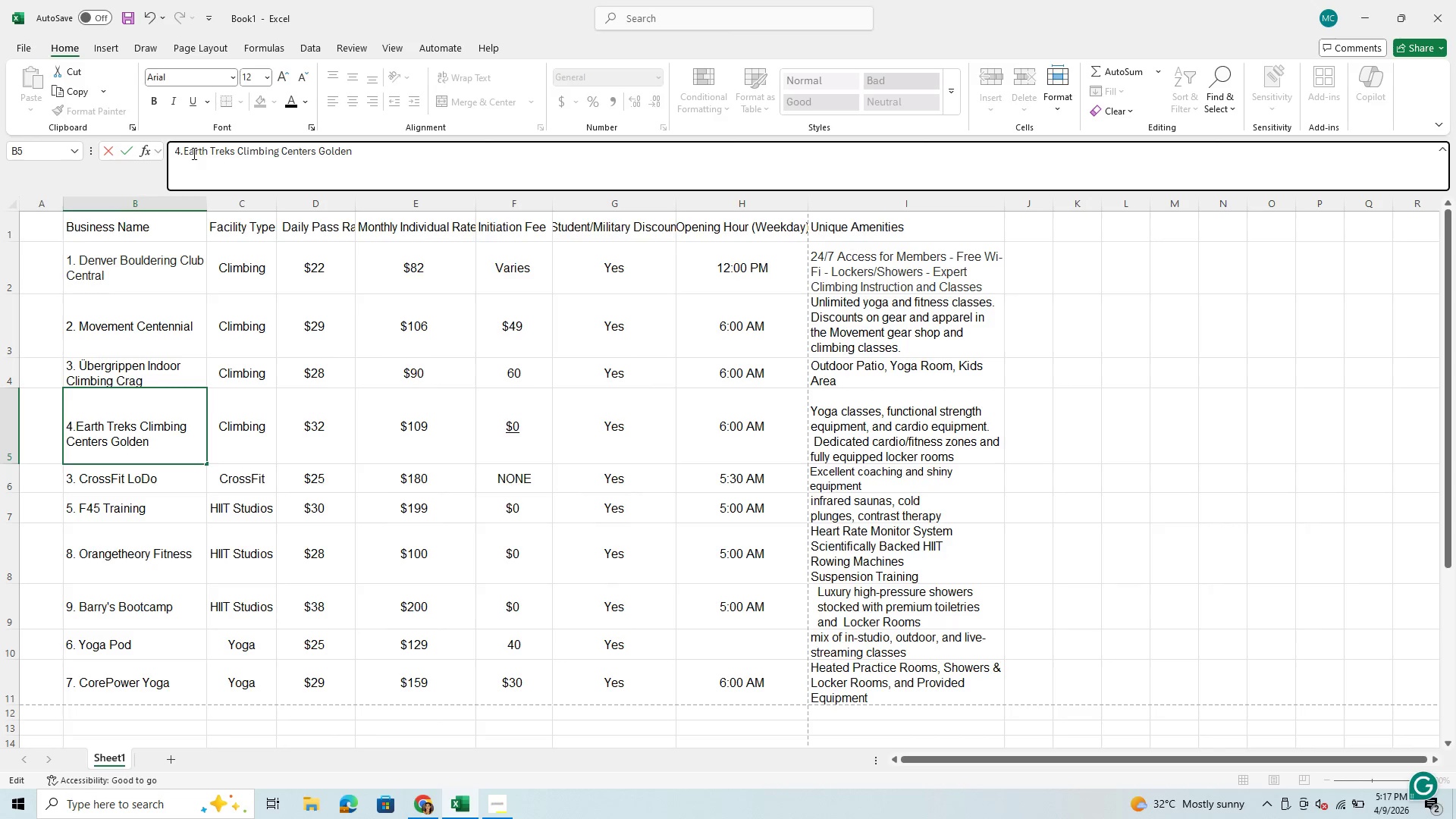 
key(Space)
 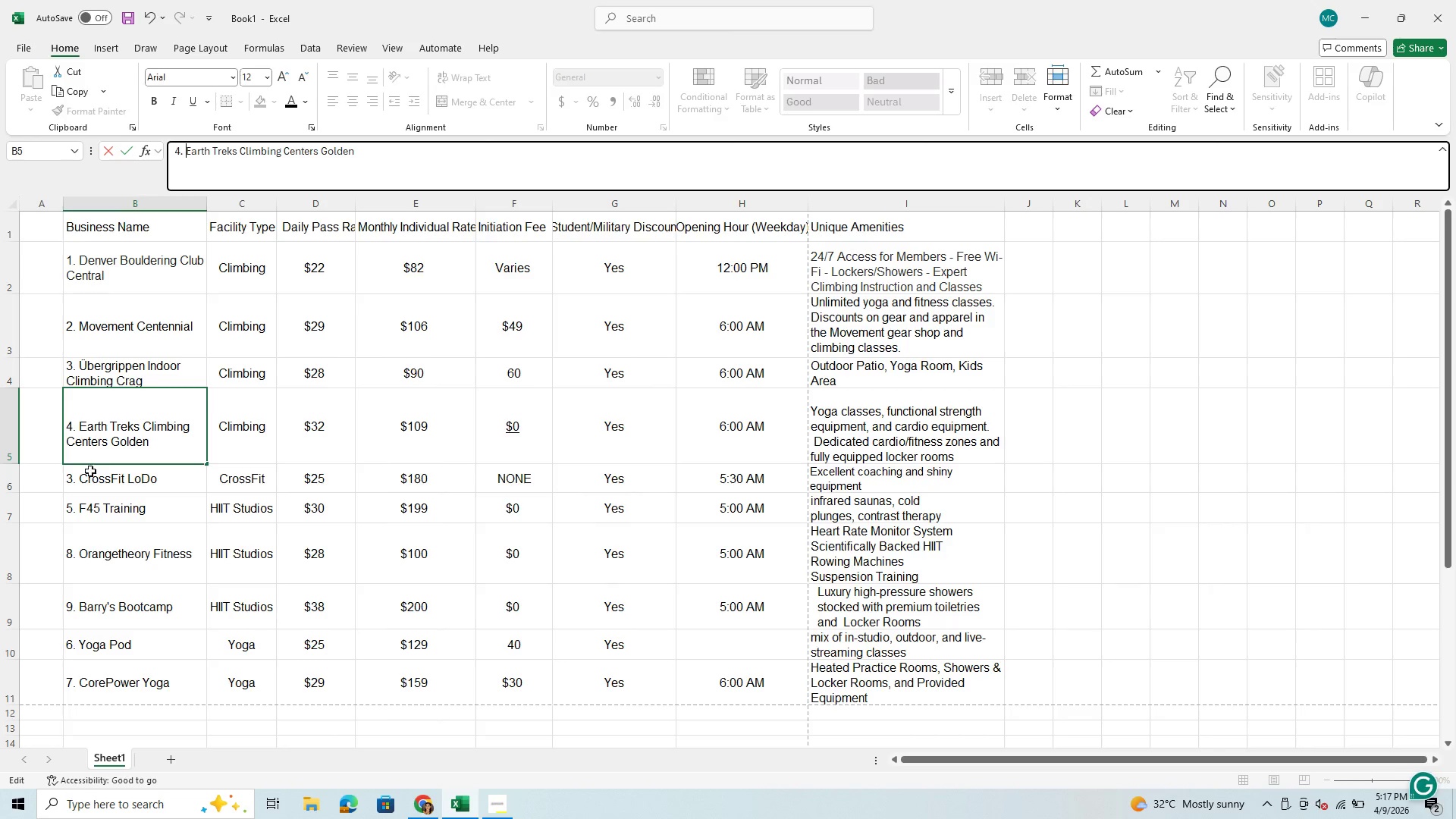 
left_click([91, 475])
 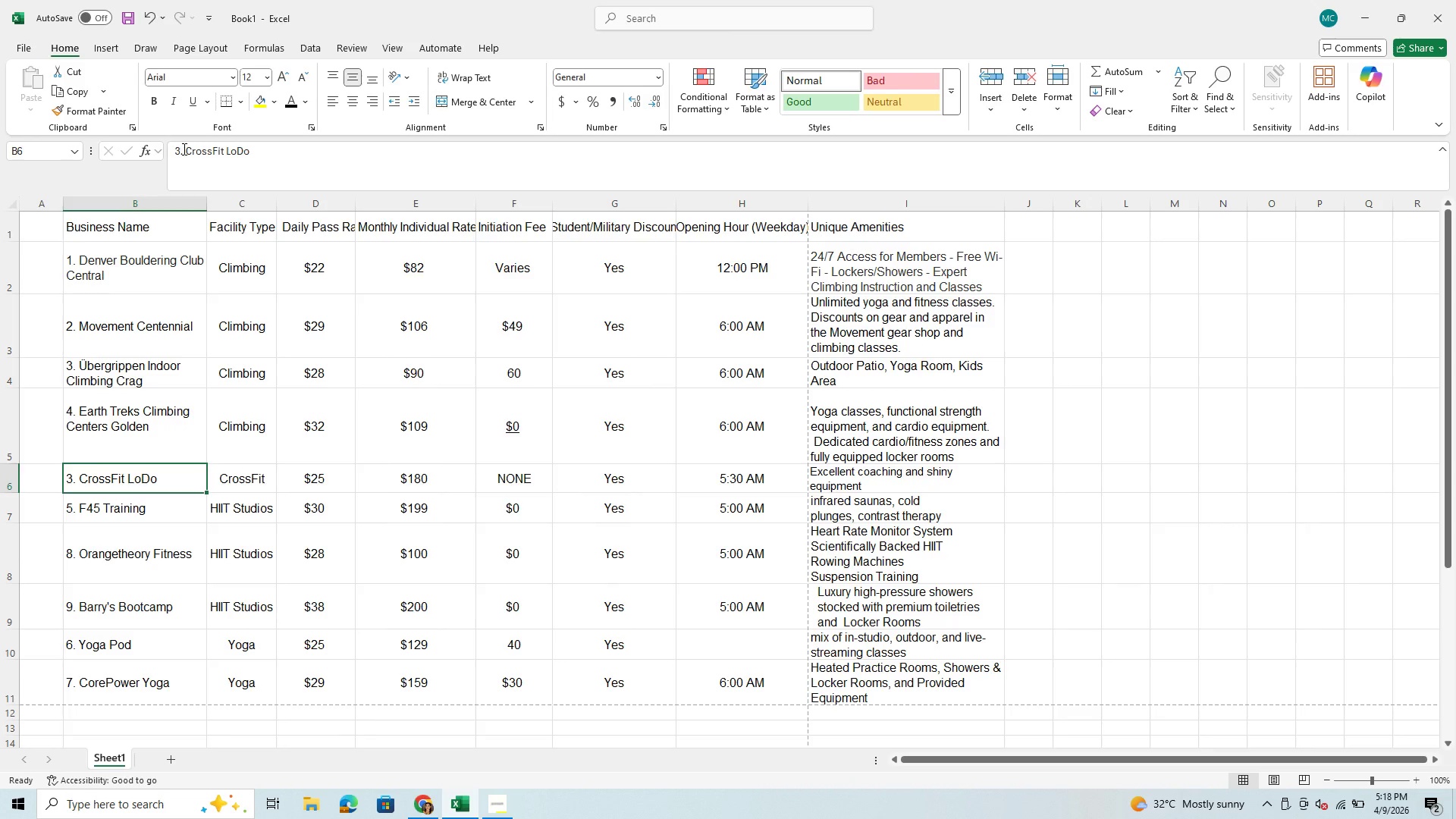 
left_click([183, 149])
 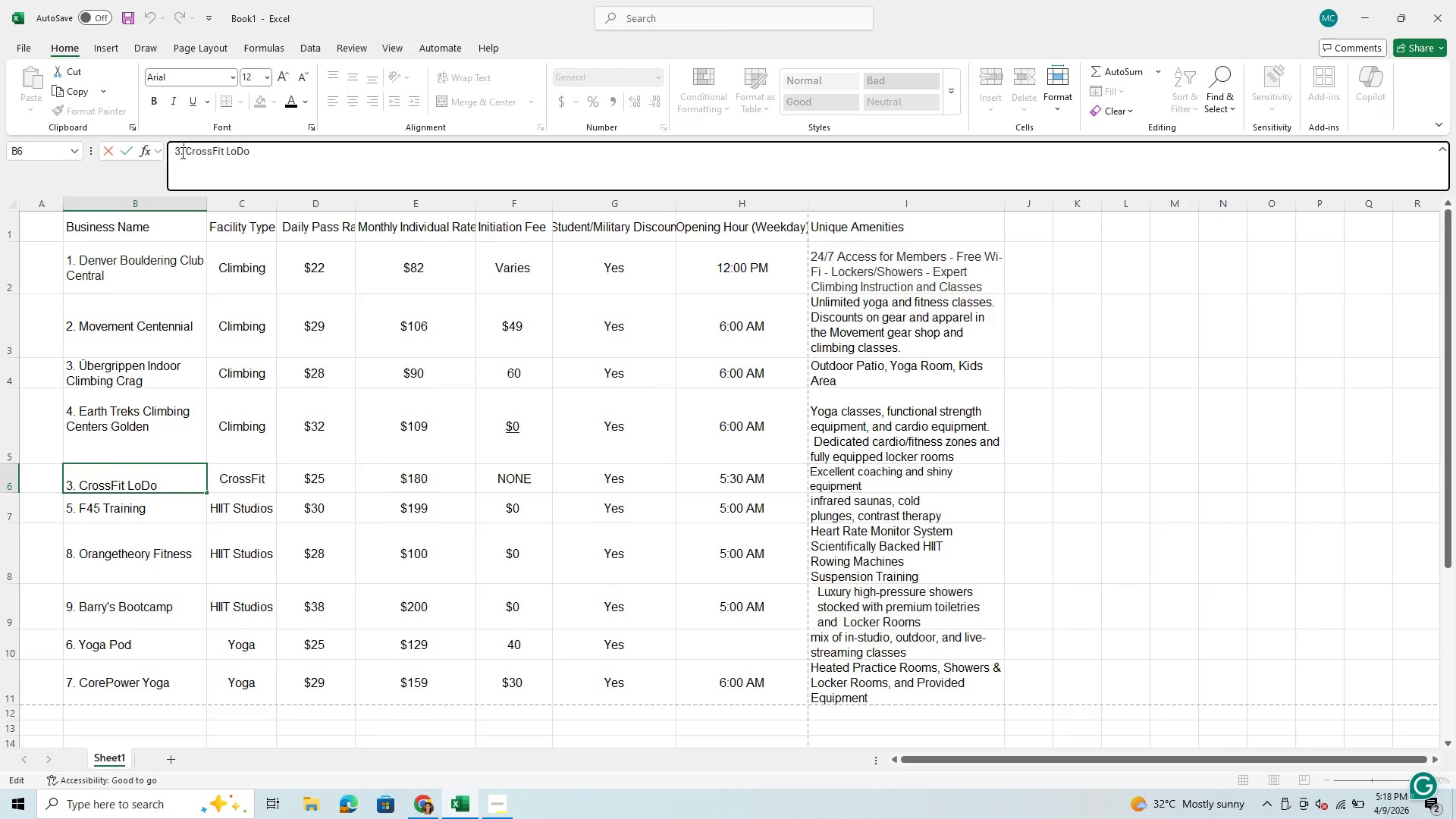 
key(Backspace)
 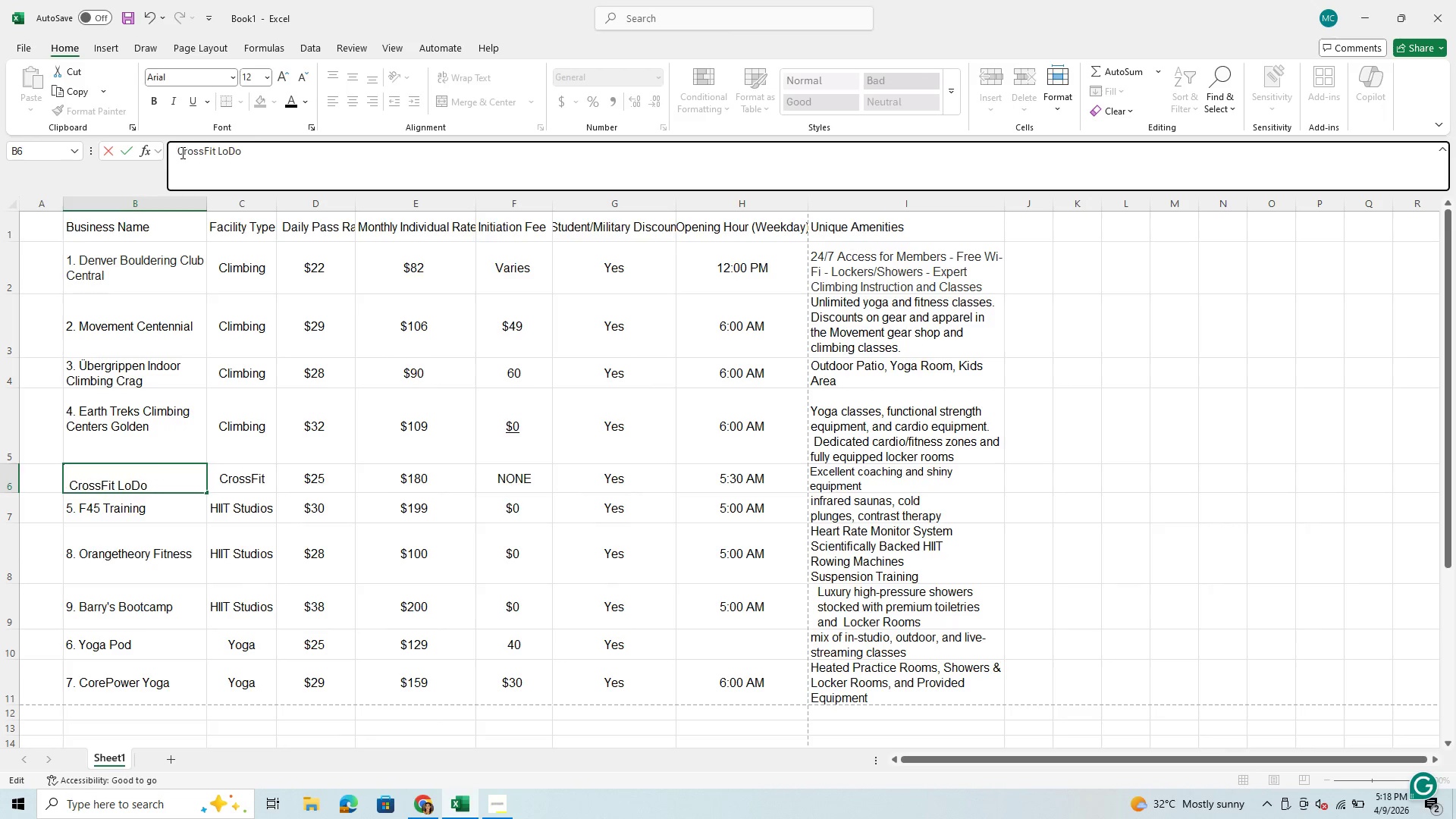 
key(Backspace)
 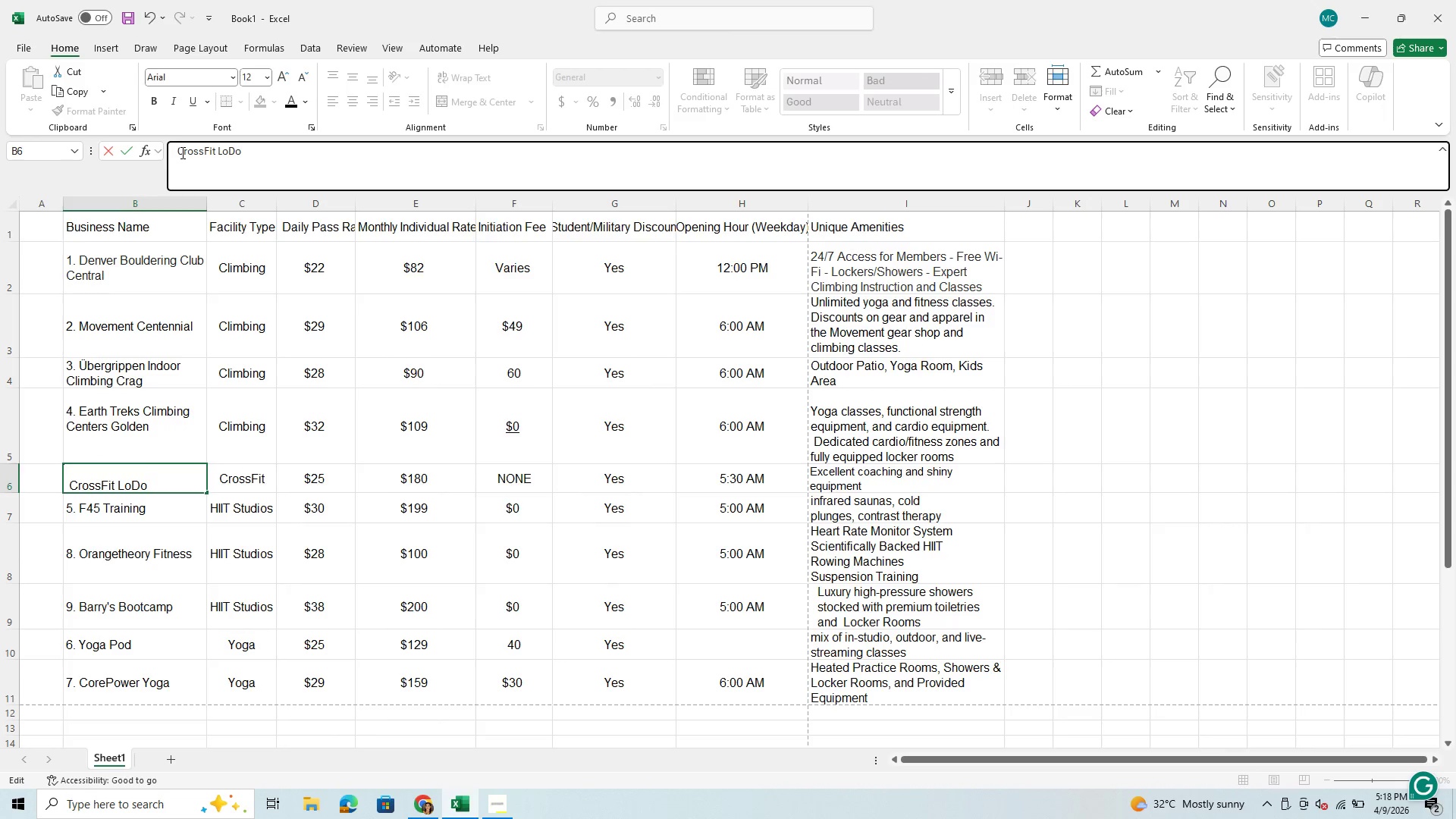 
key(5)
 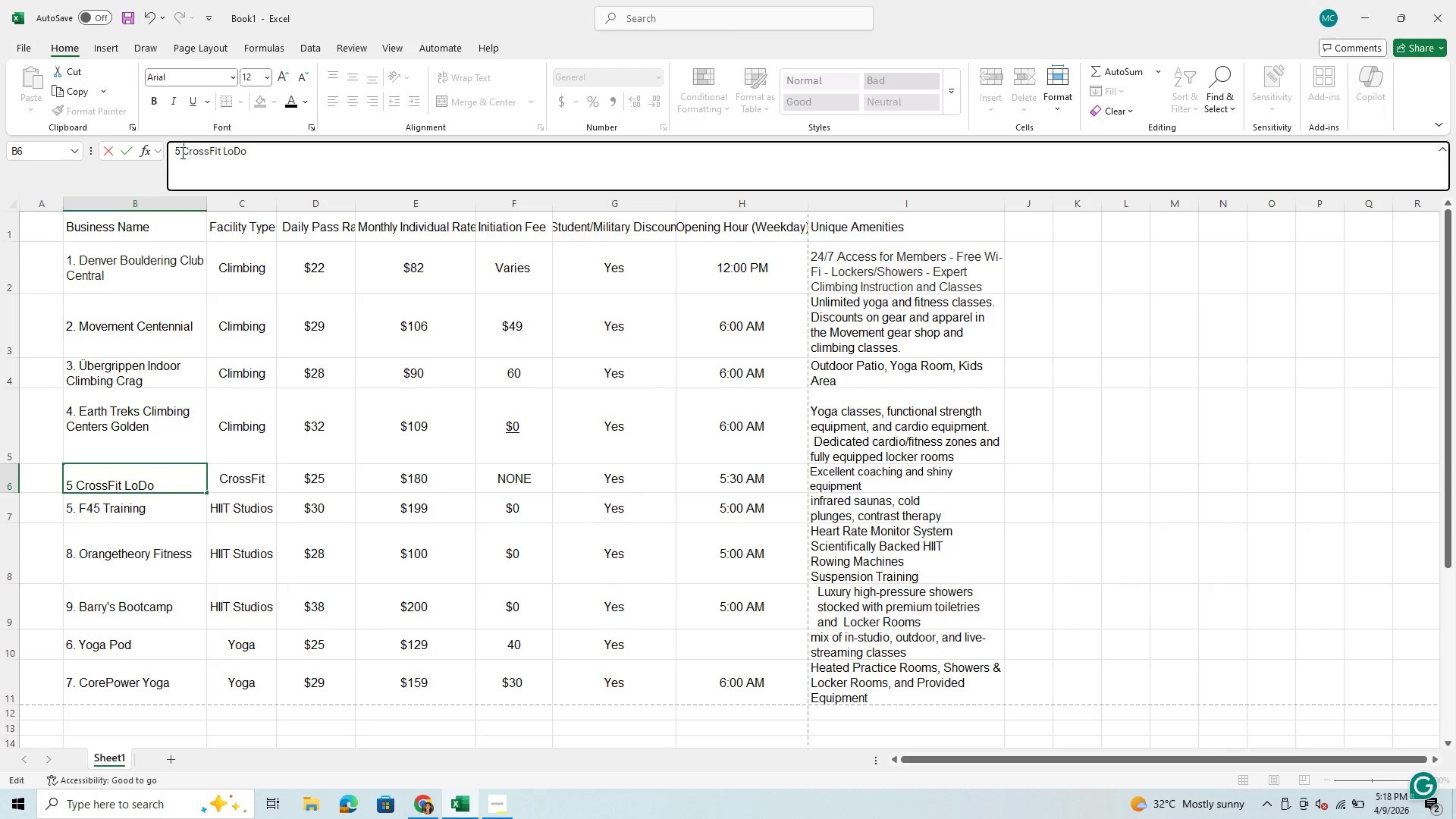 
key(Period)
 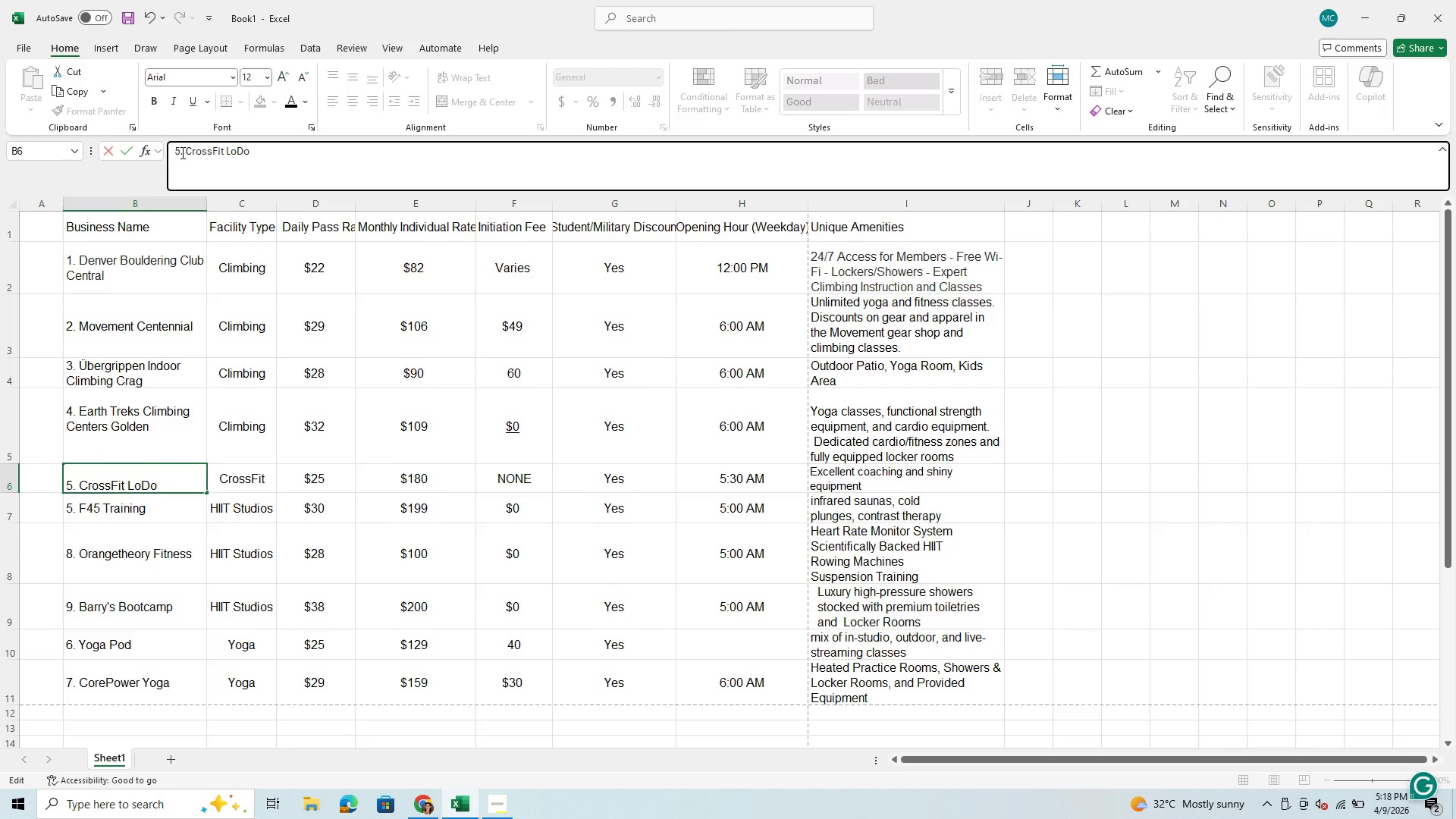 
key(Space)
 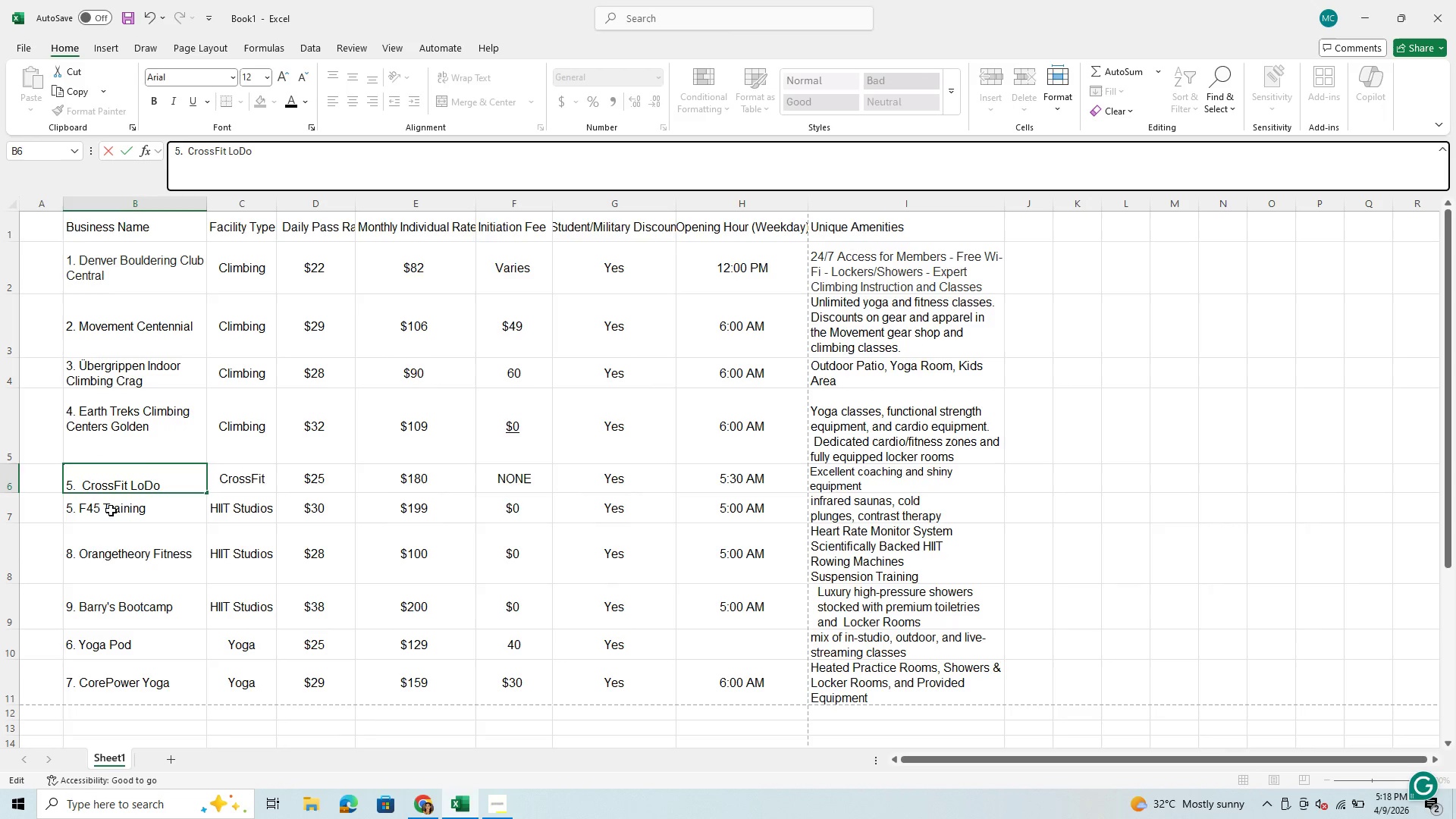 
left_click([112, 518])
 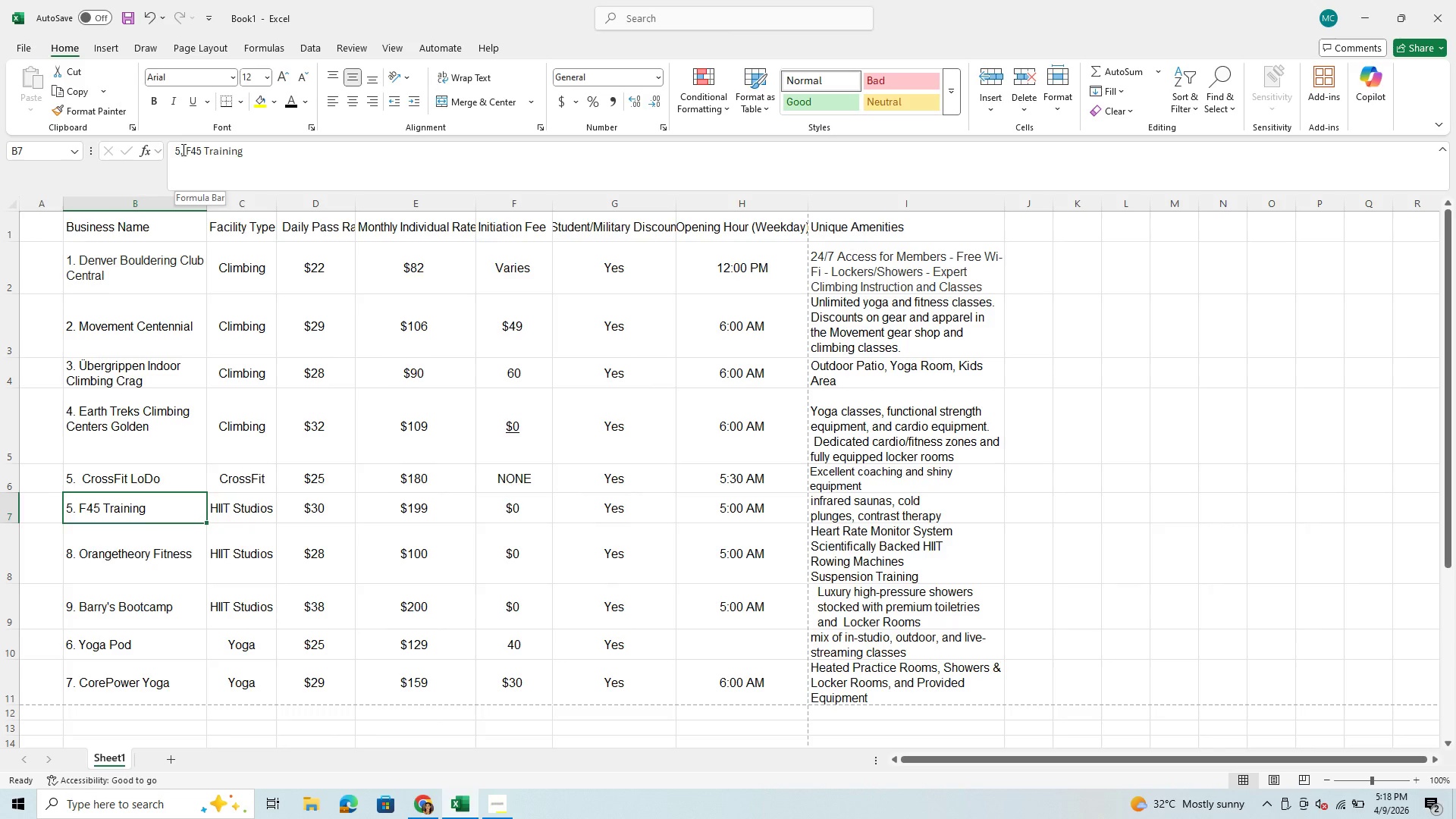 
left_click_drag(start_coordinate=[183, 154], to_coordinate=[168, 157])
 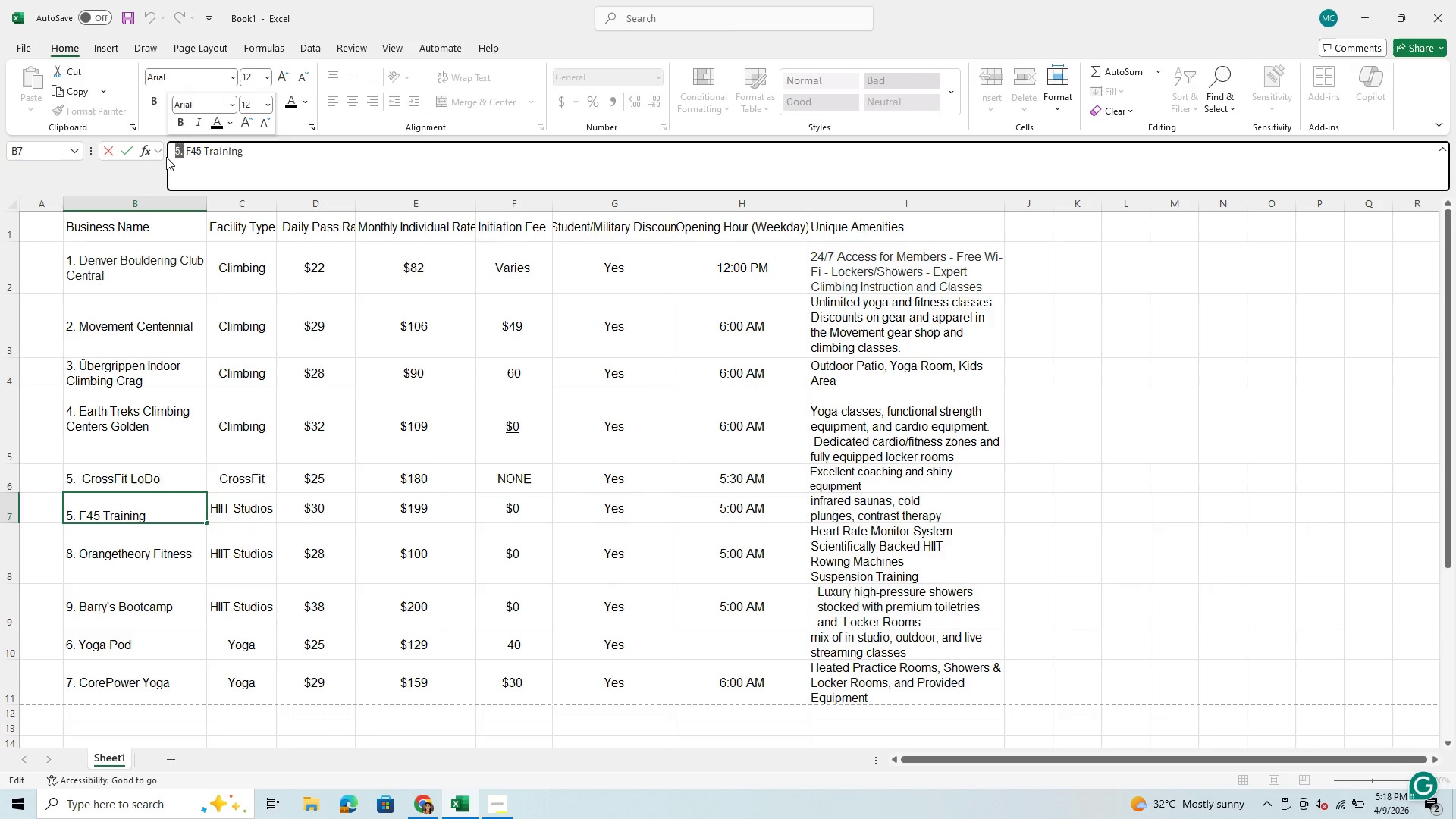 
key(6)
 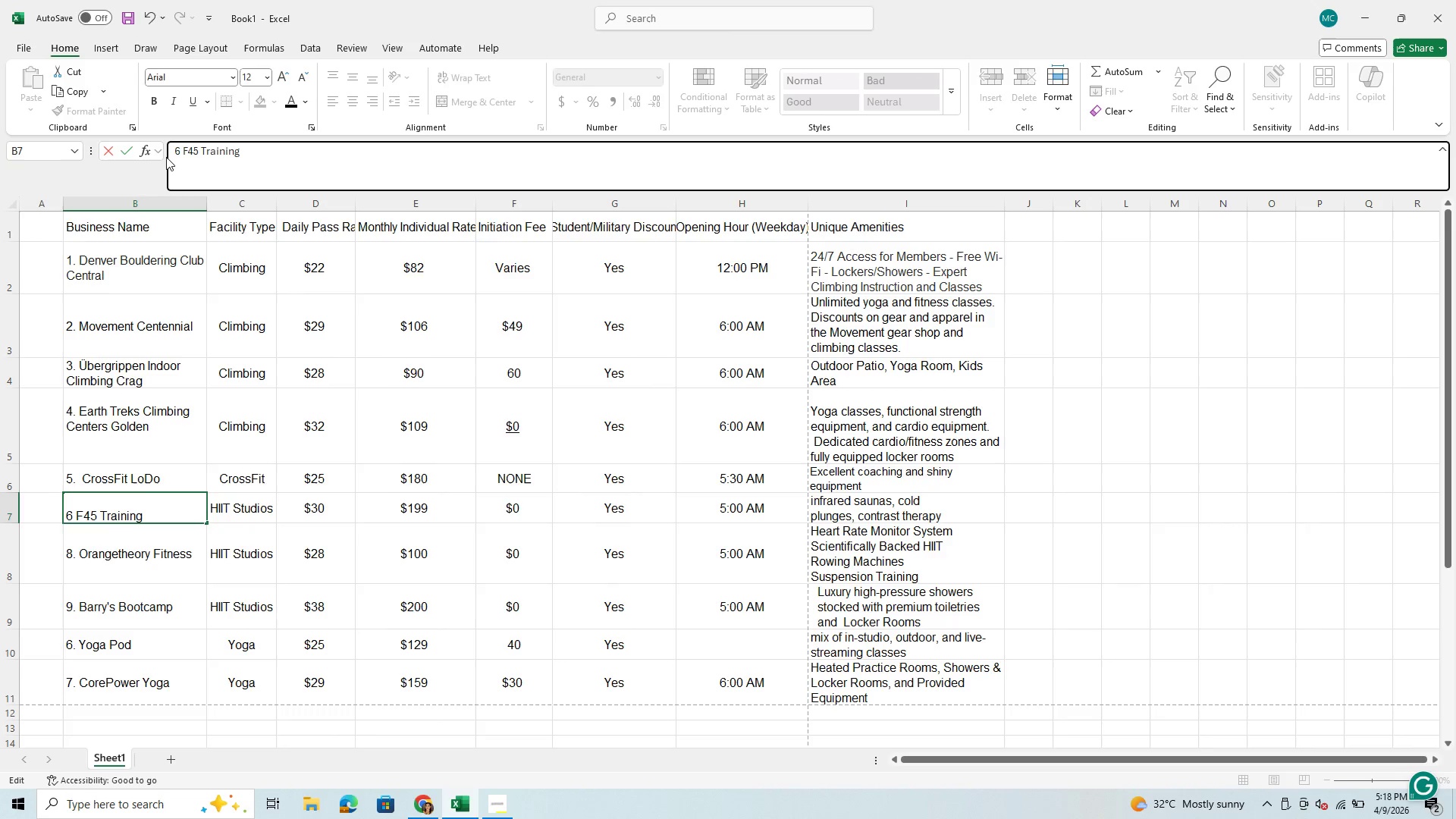 
key(Period)
 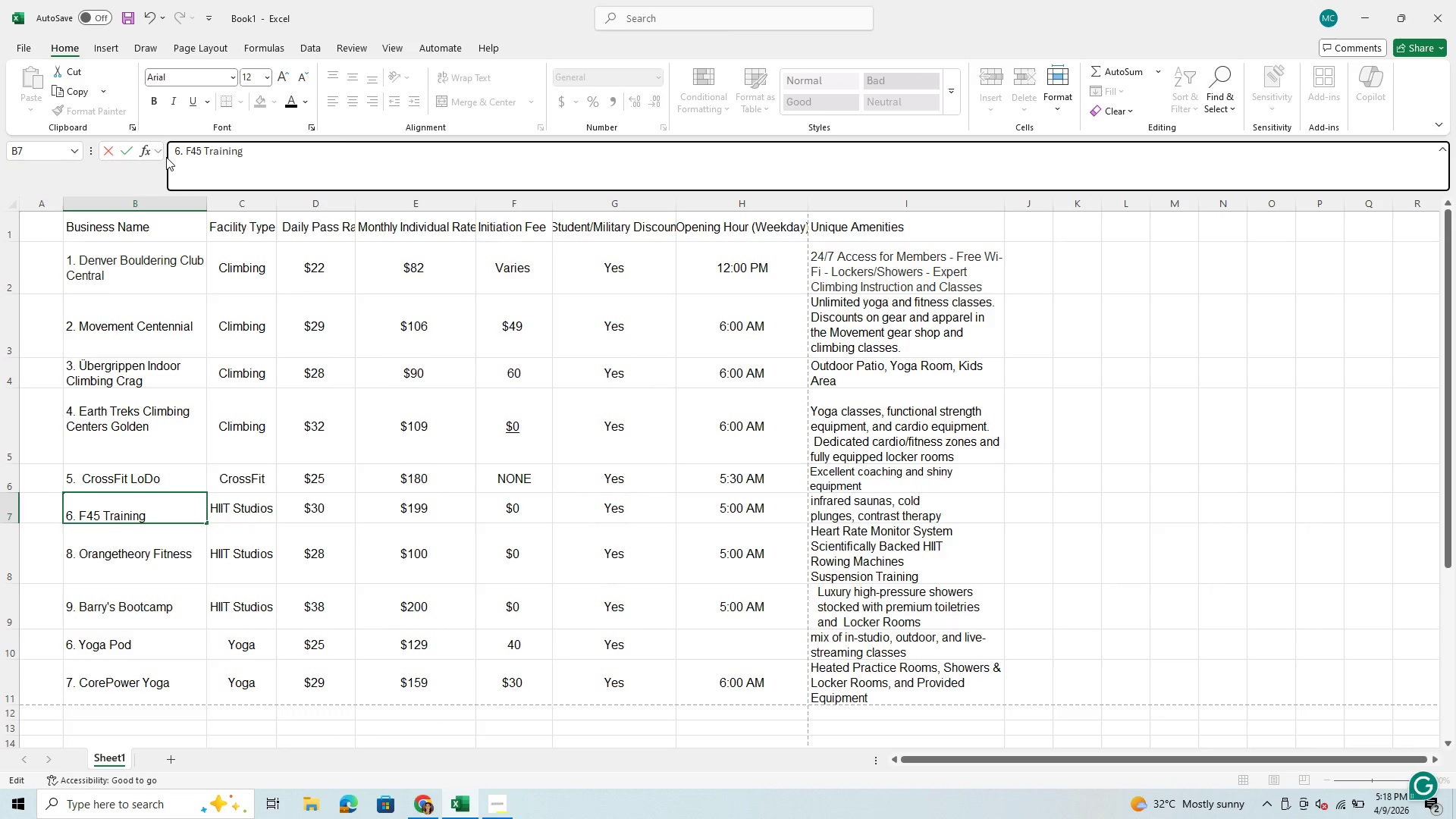 
key(Space)
 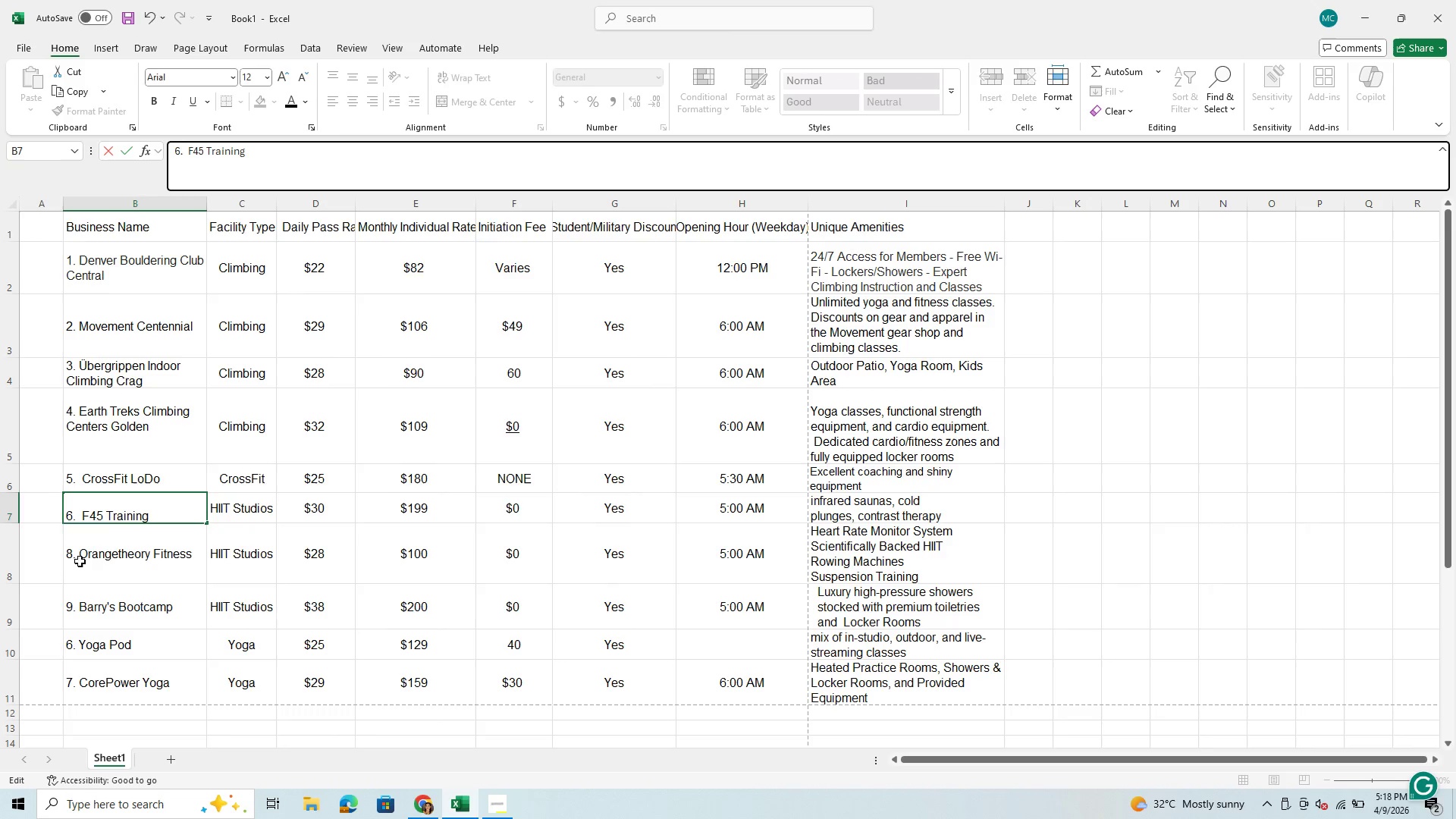 
left_click([80, 558])
 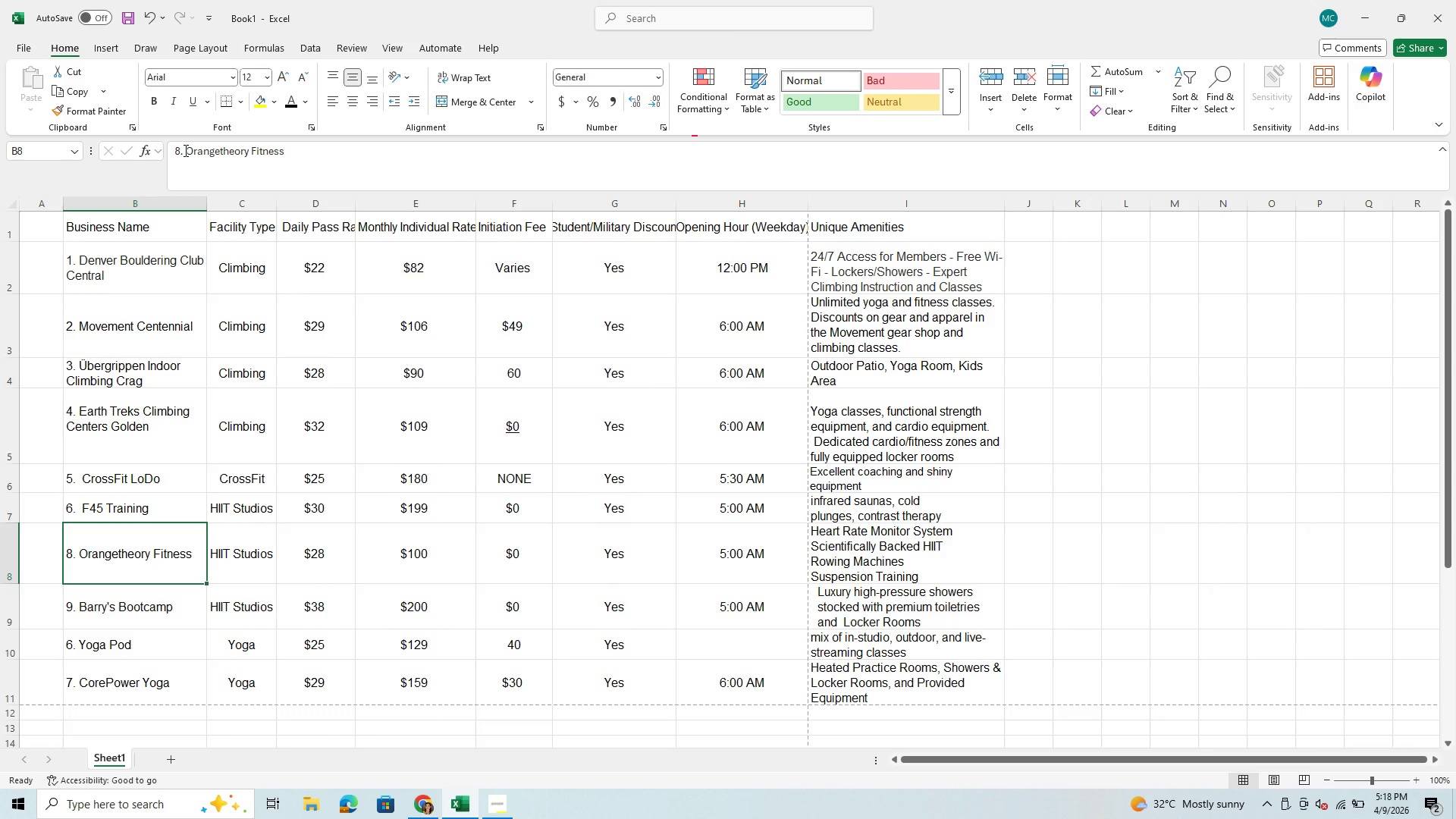 
left_click_drag(start_coordinate=[184, 150], to_coordinate=[170, 157])
 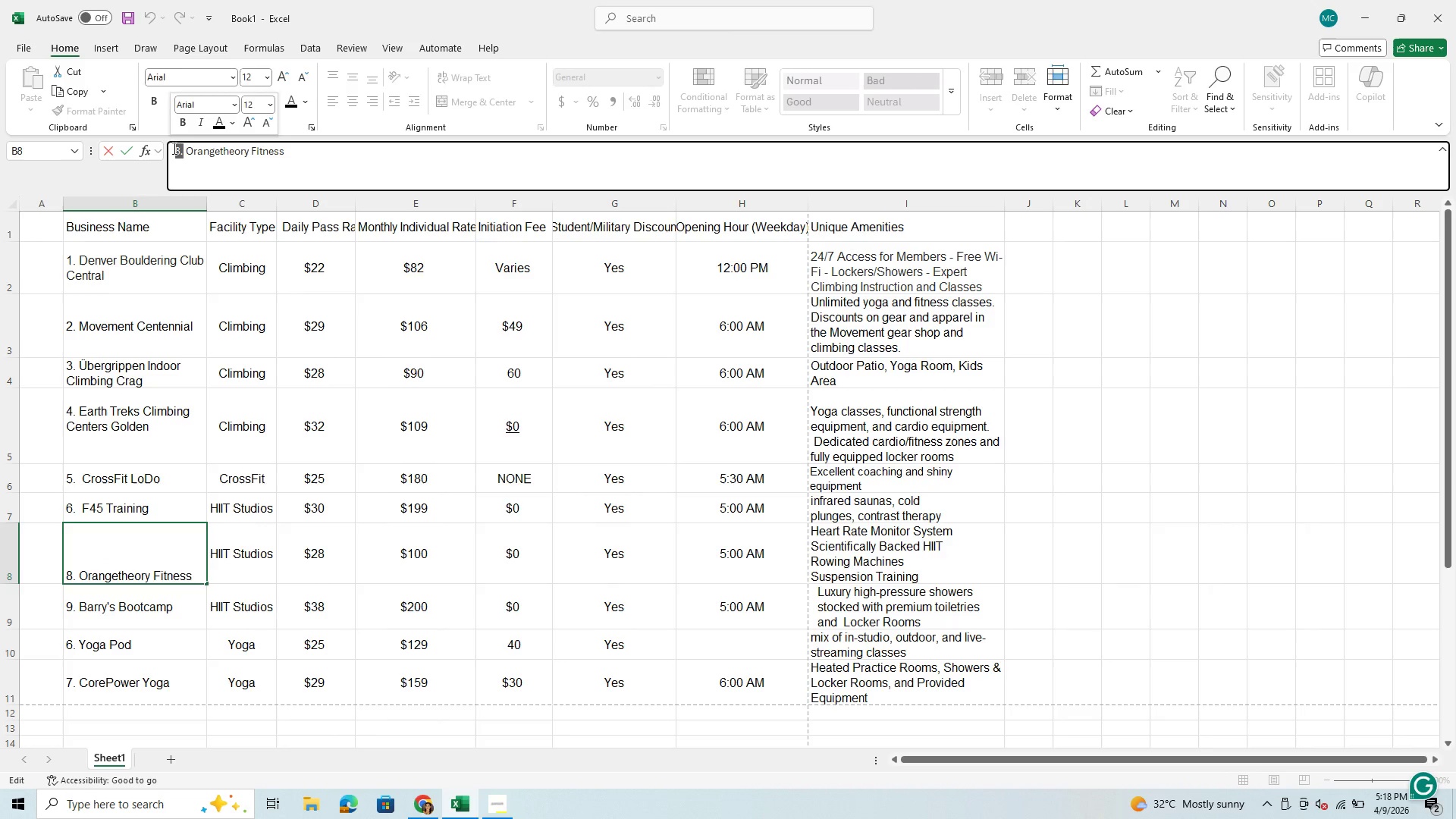 
key(7)
 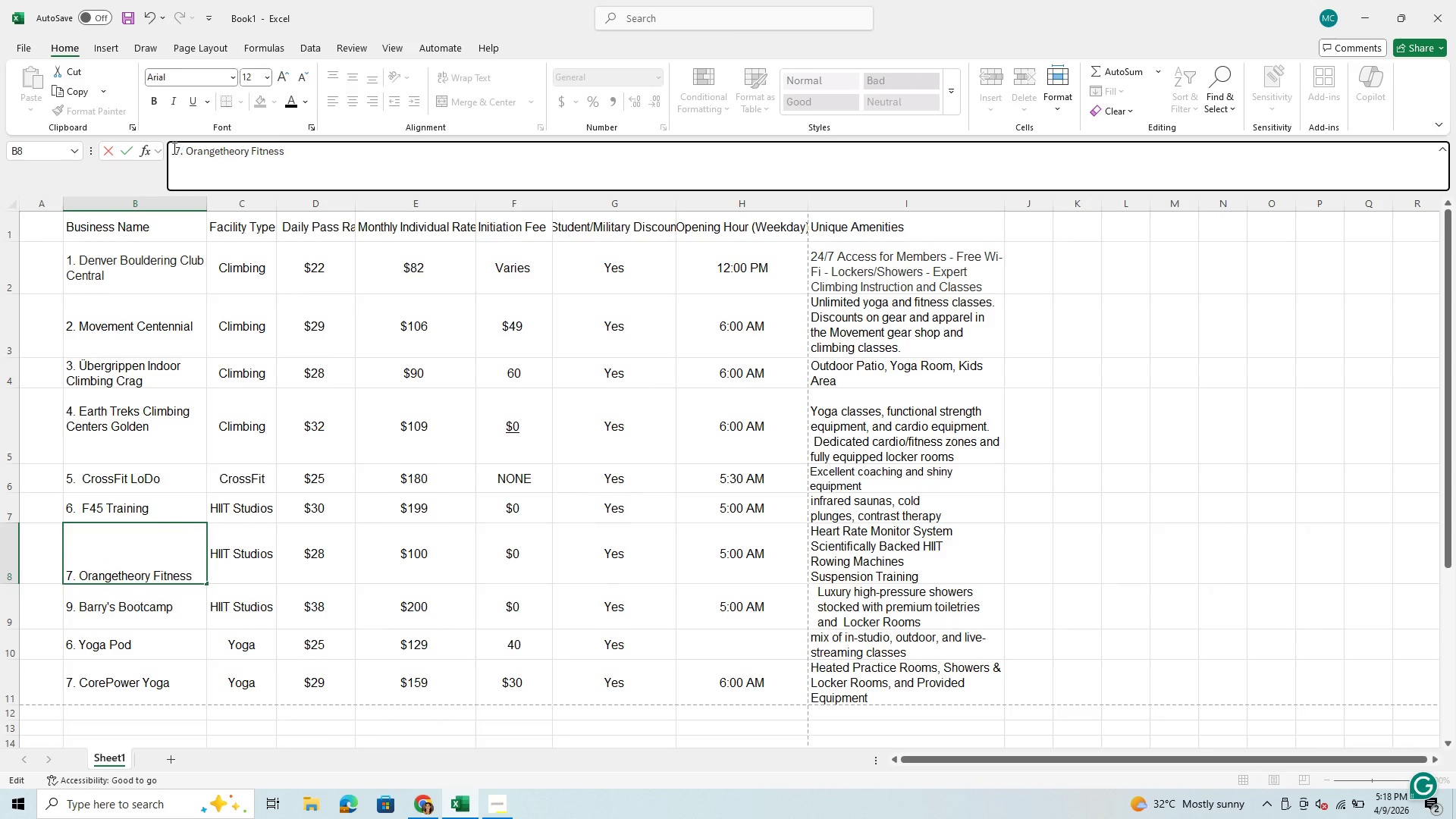 
key(Period)
 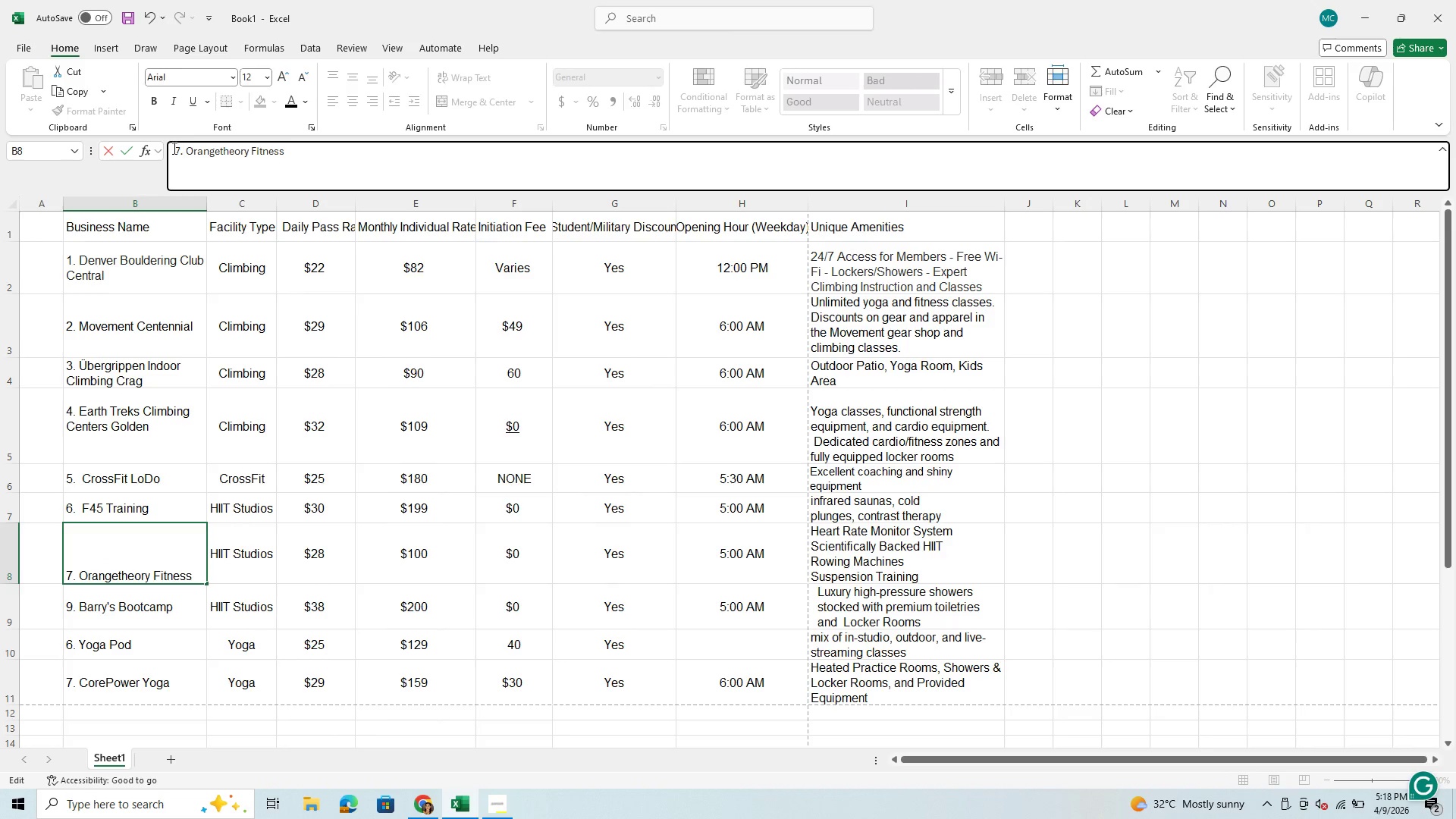 
key(Space)
 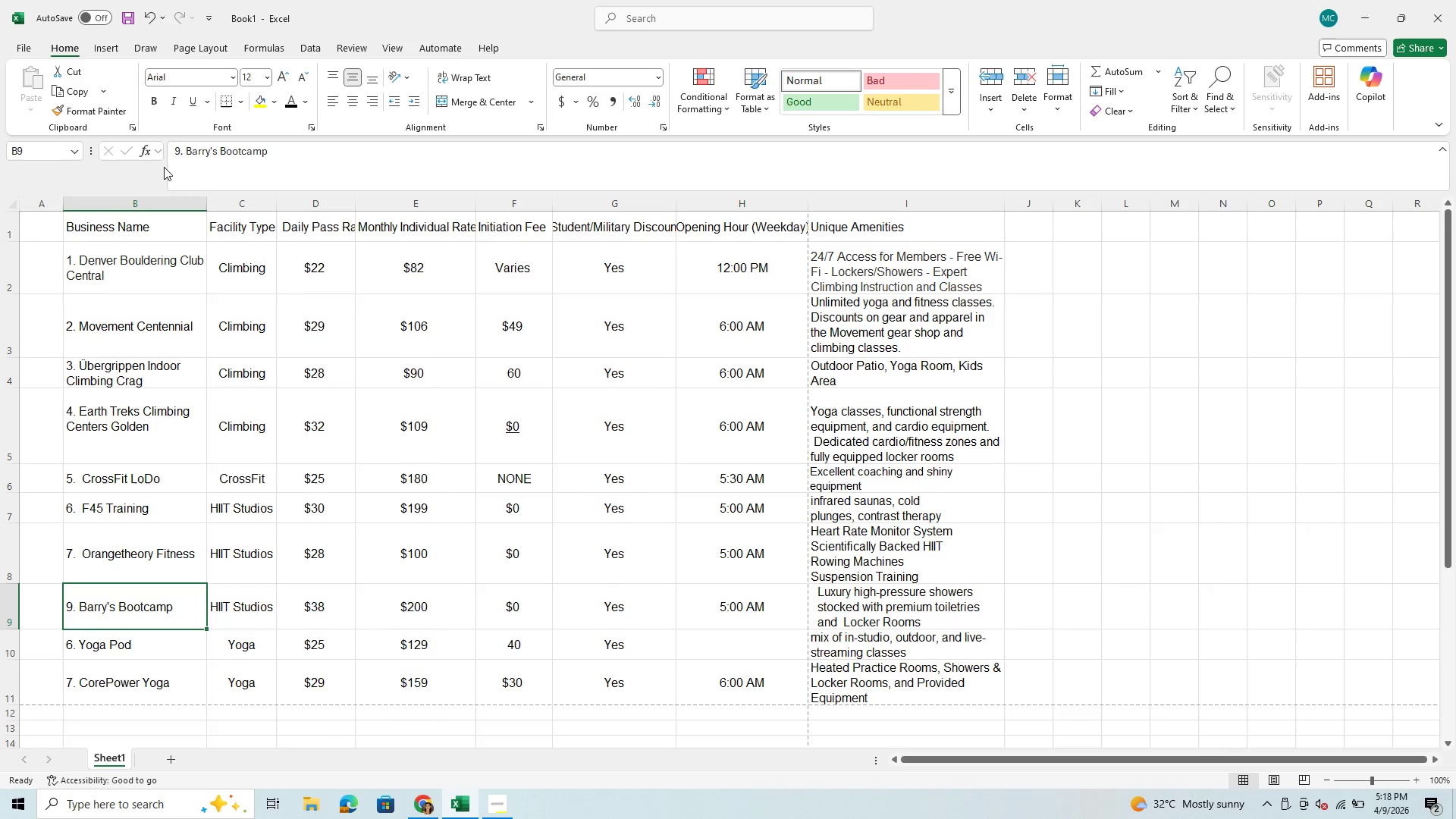 
left_click_drag(start_coordinate=[186, 155], to_coordinate=[173, 164])
 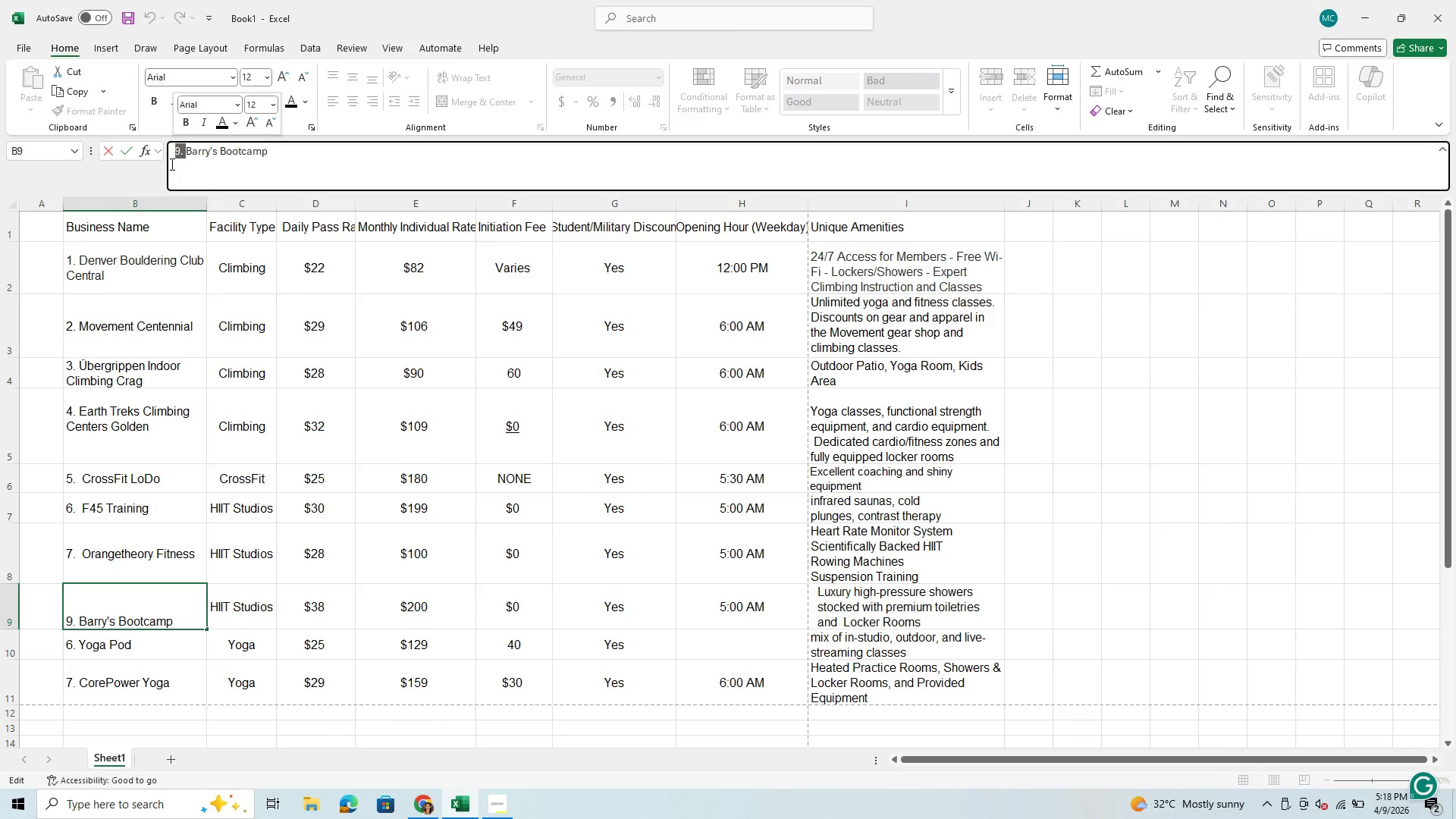 
key(8)
 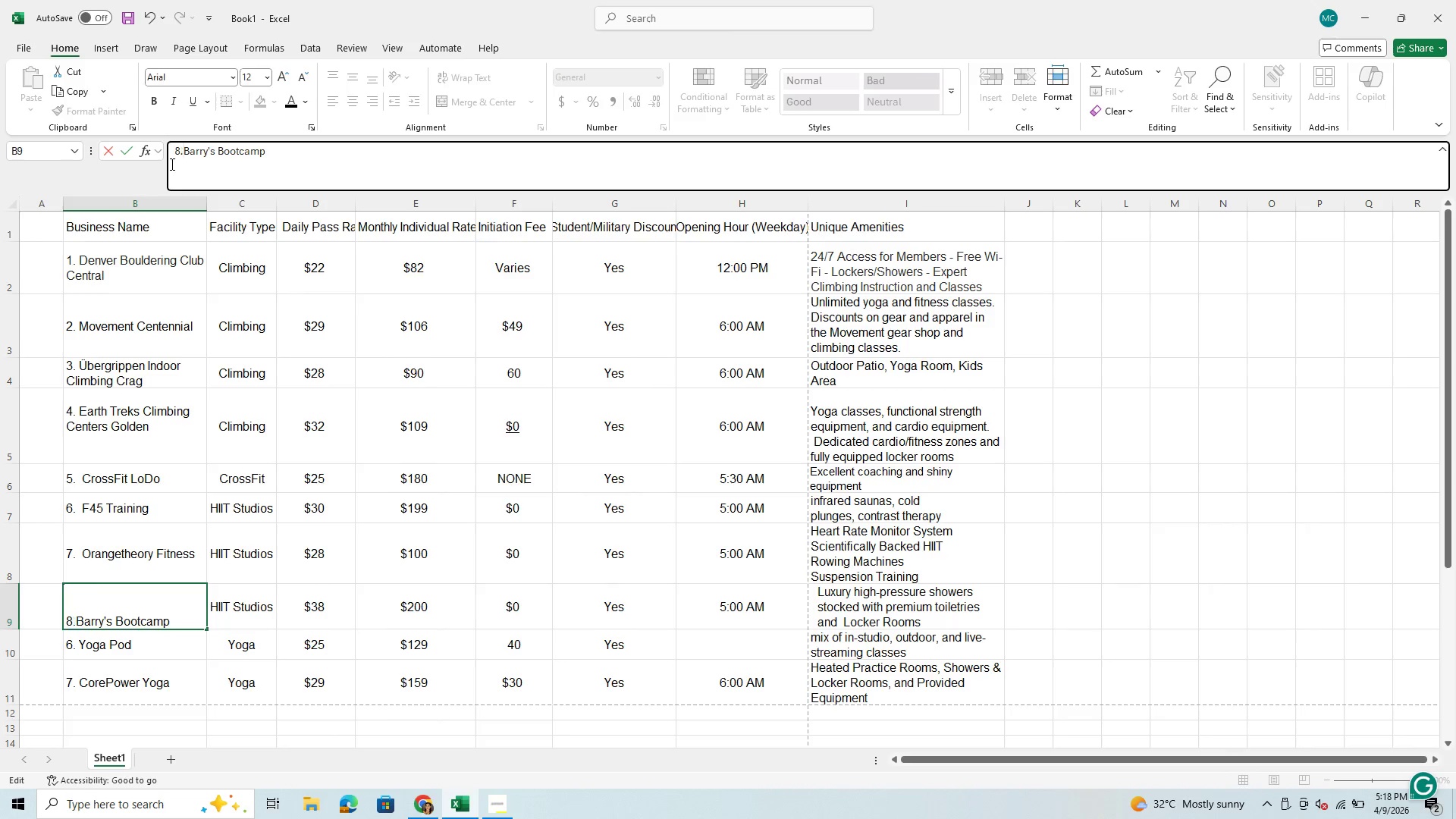 
key(Period)
 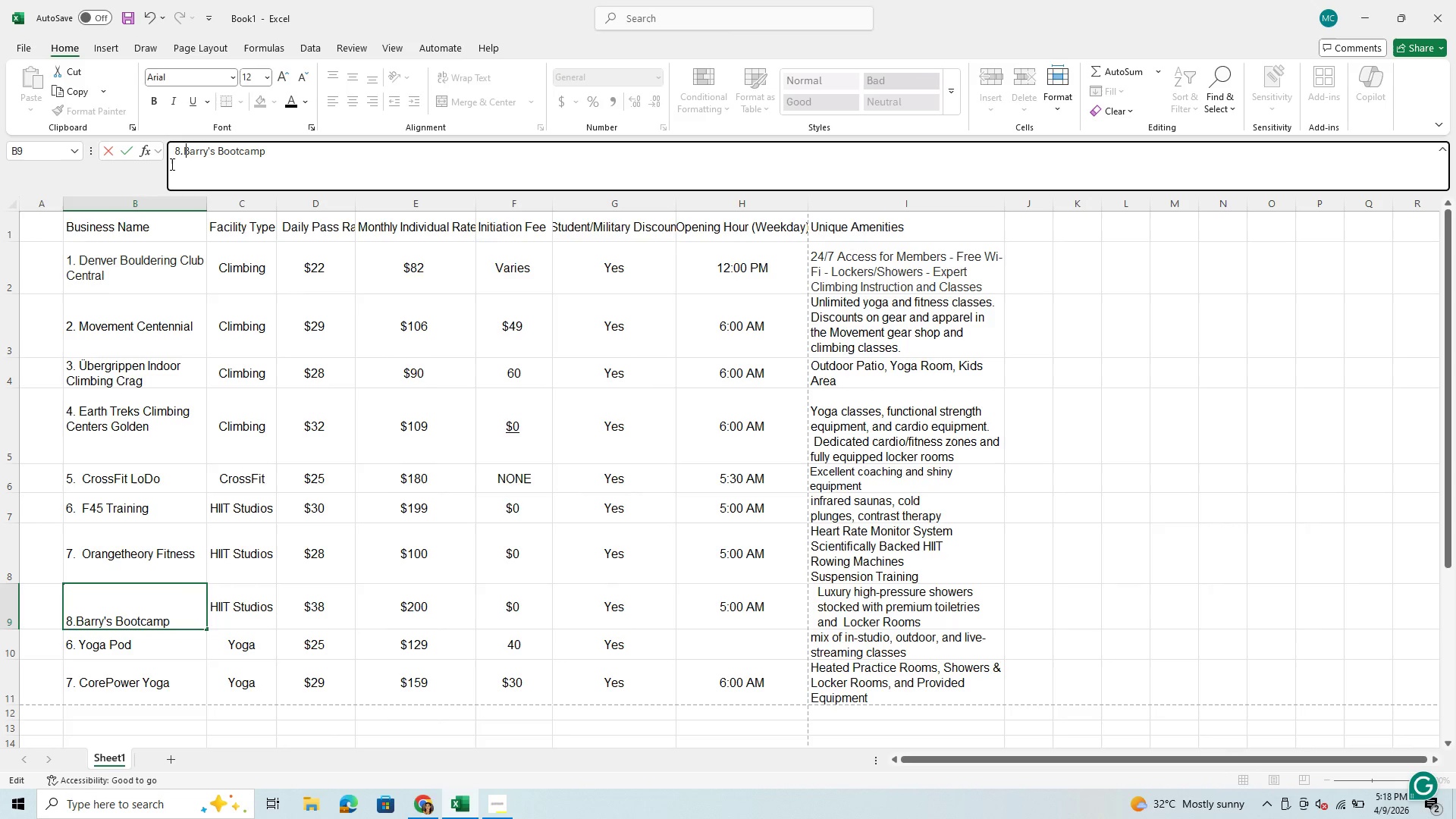 
key(Space)
 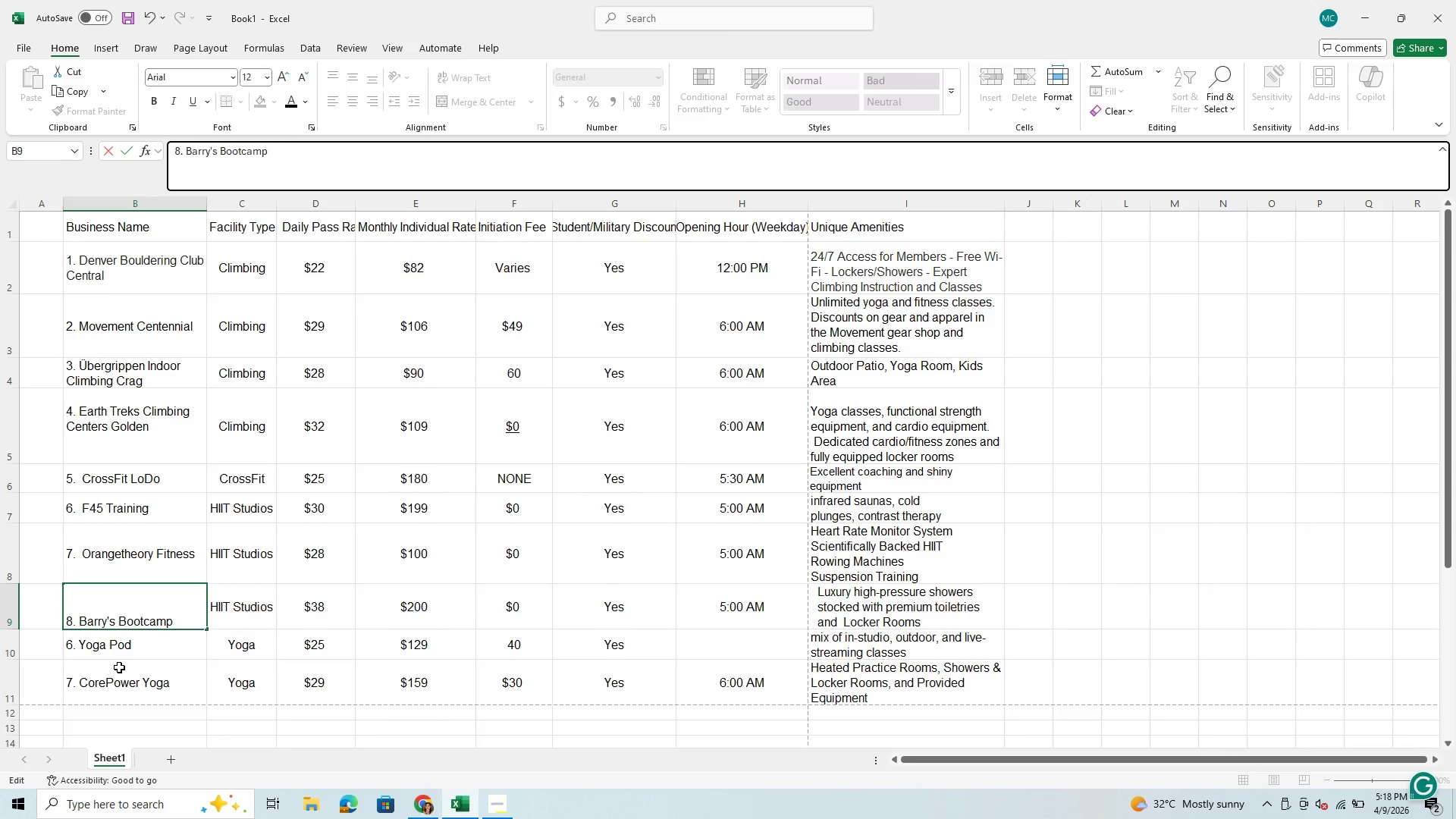 
left_click([129, 653])
 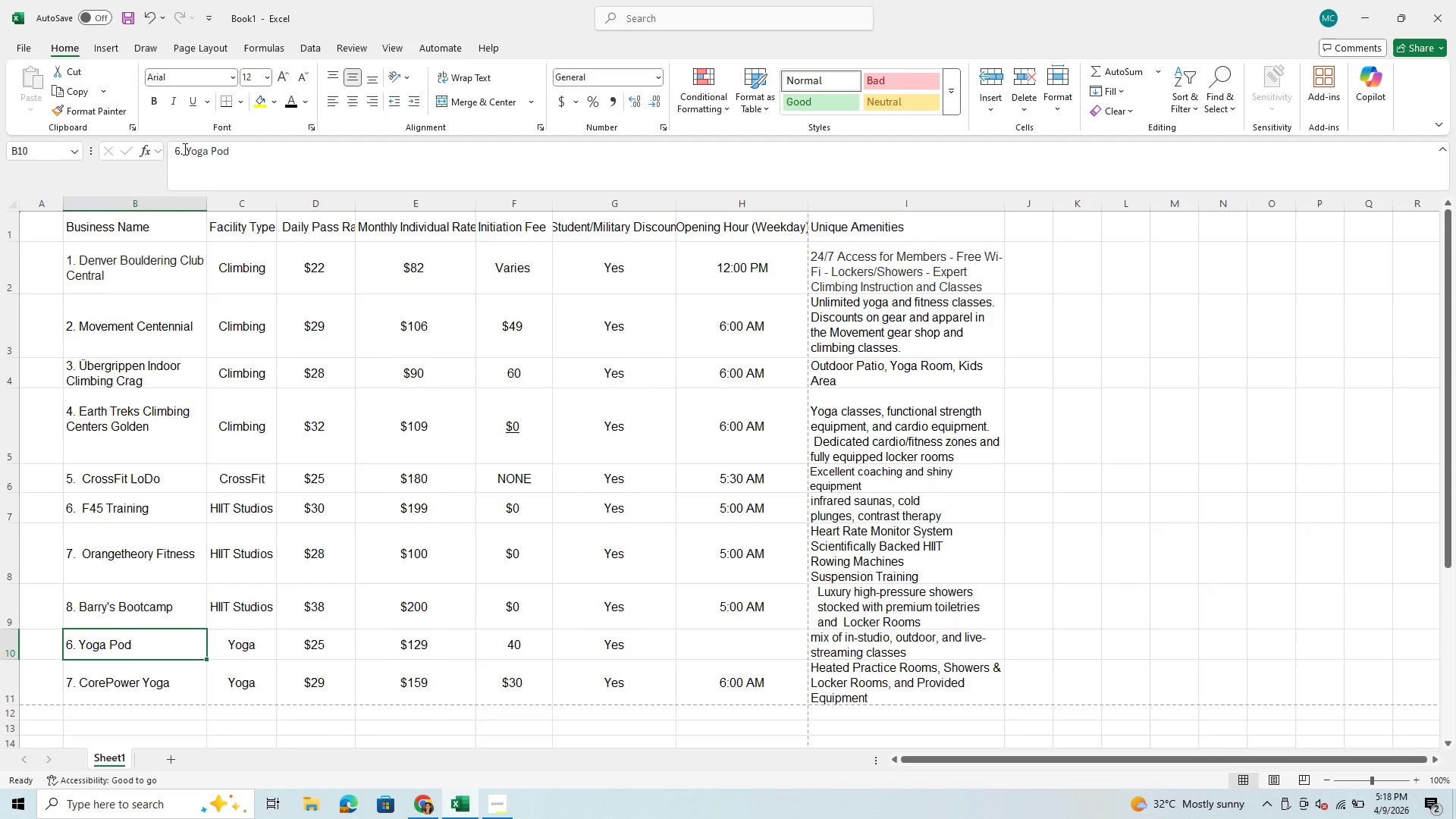 
left_click_drag(start_coordinate=[184, 152], to_coordinate=[174, 163])
 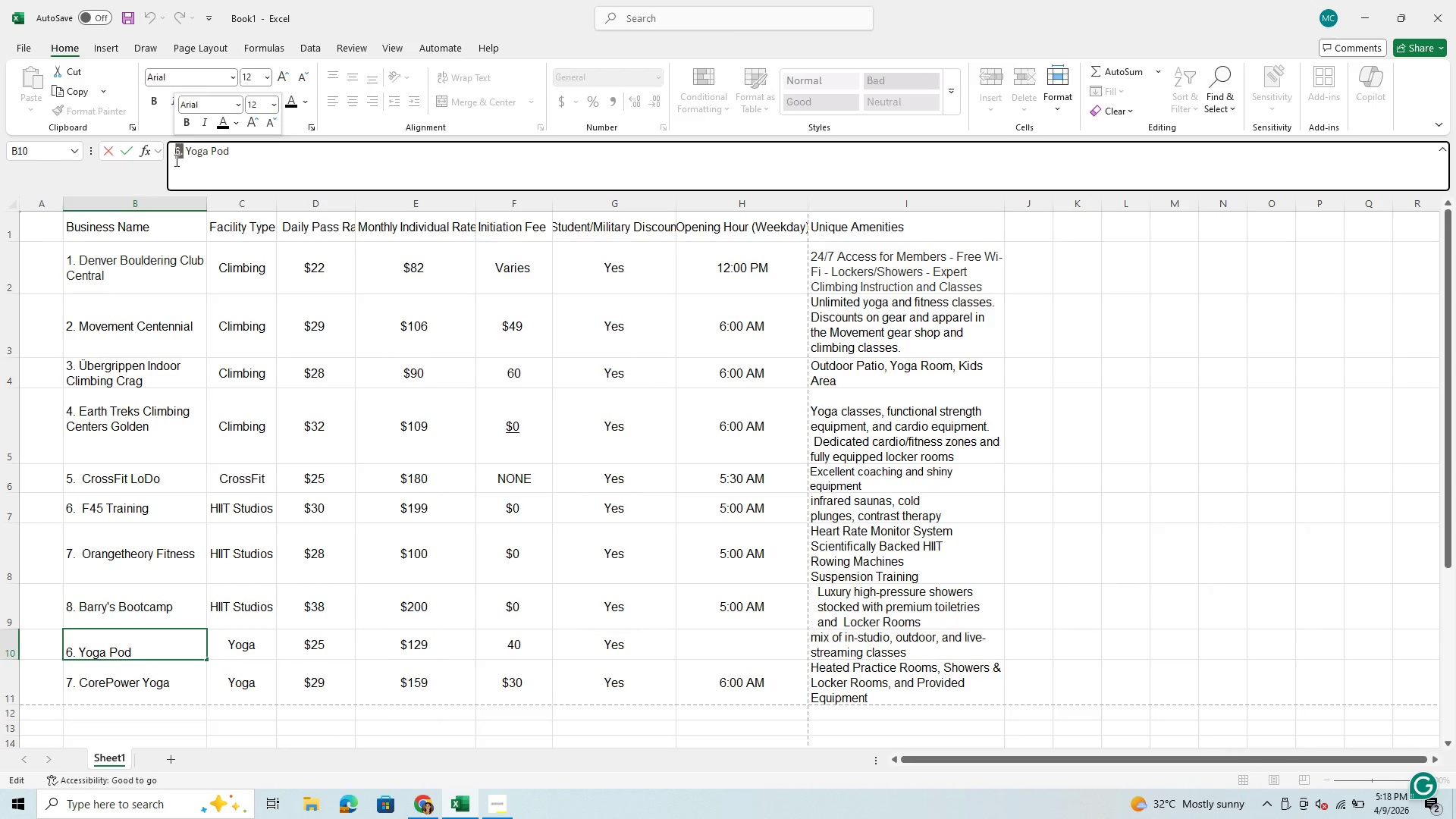 
key(9)
 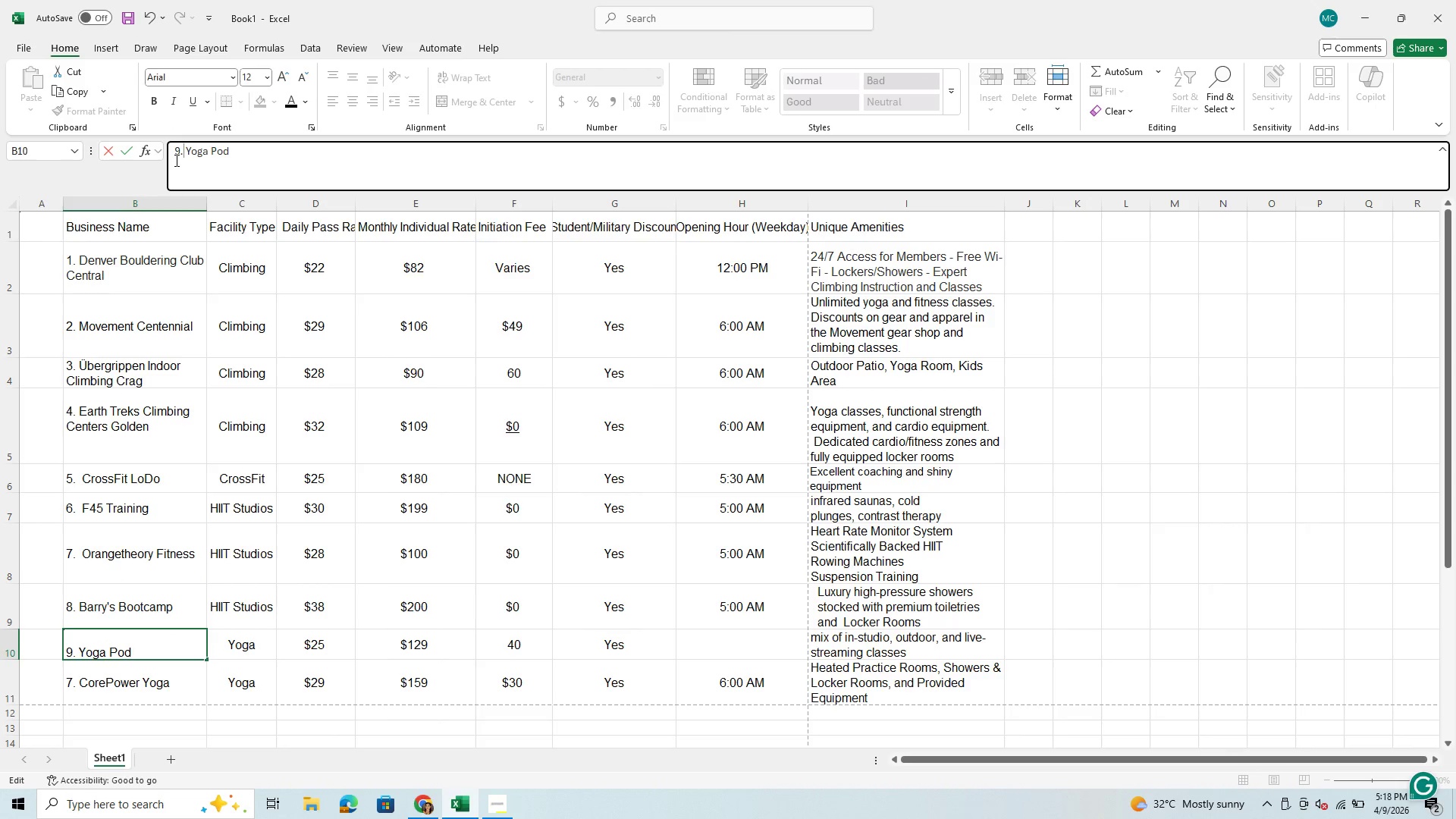 
key(Period)
 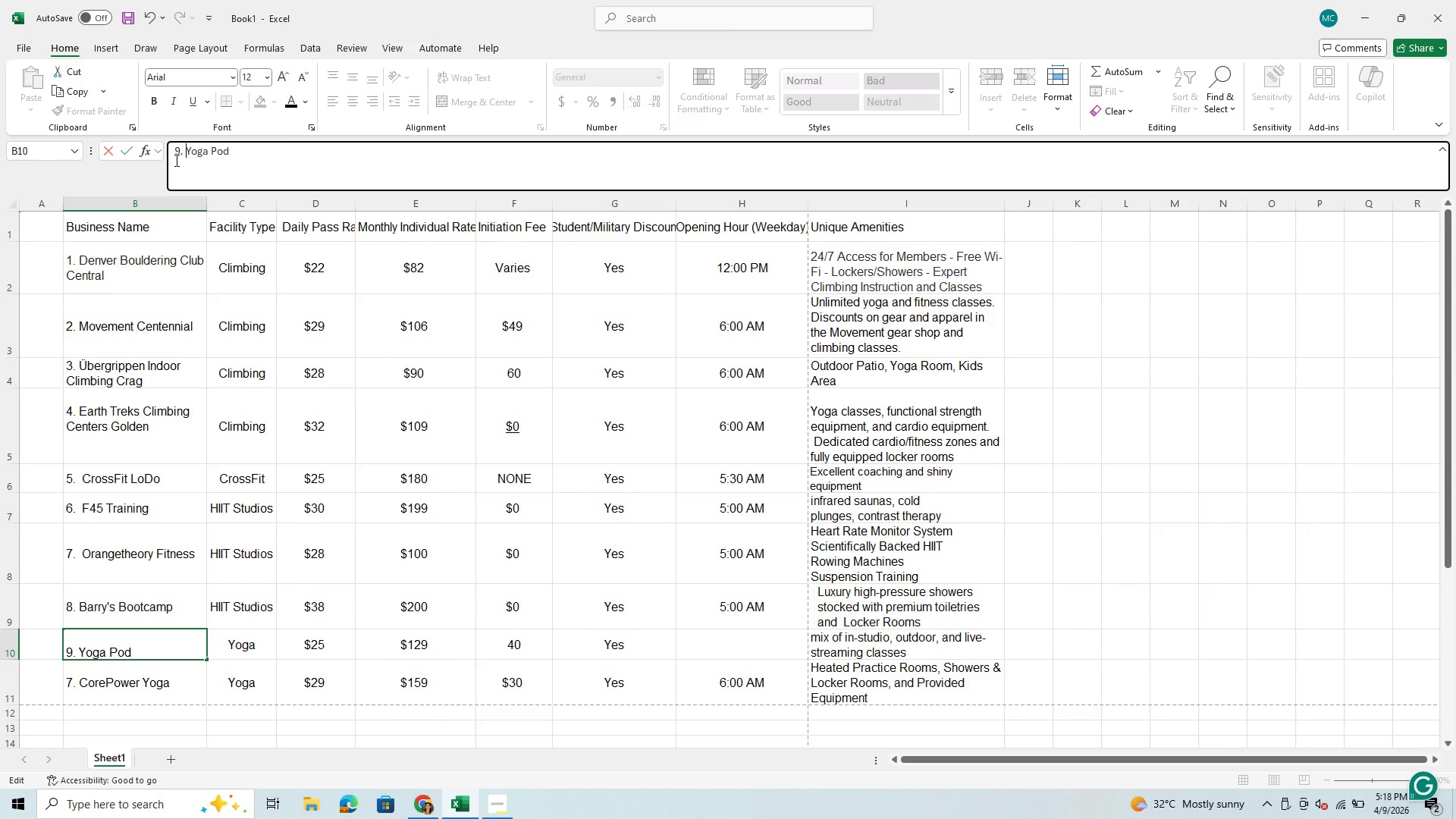 
key(Space)
 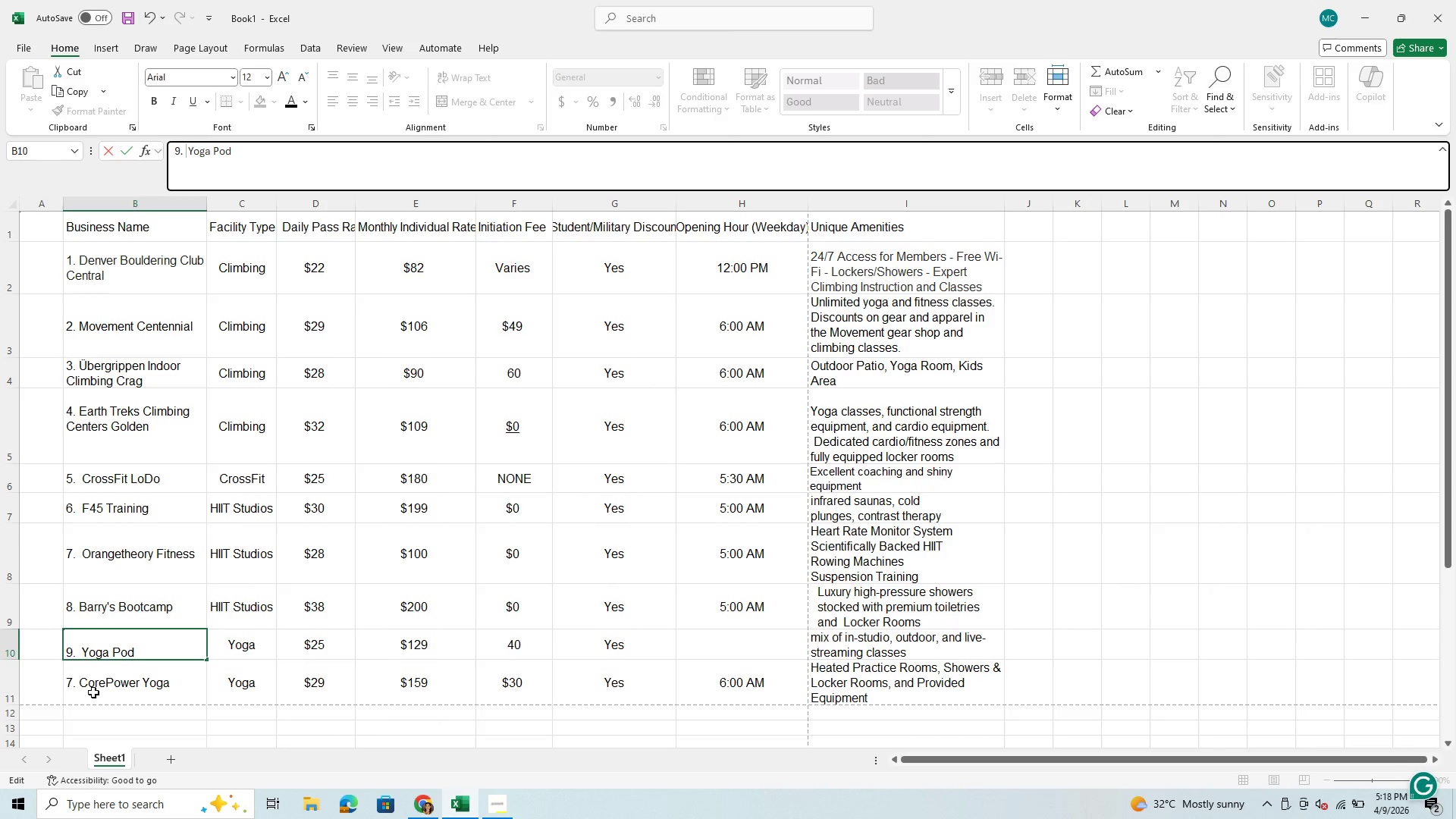 
left_click([94, 693])
 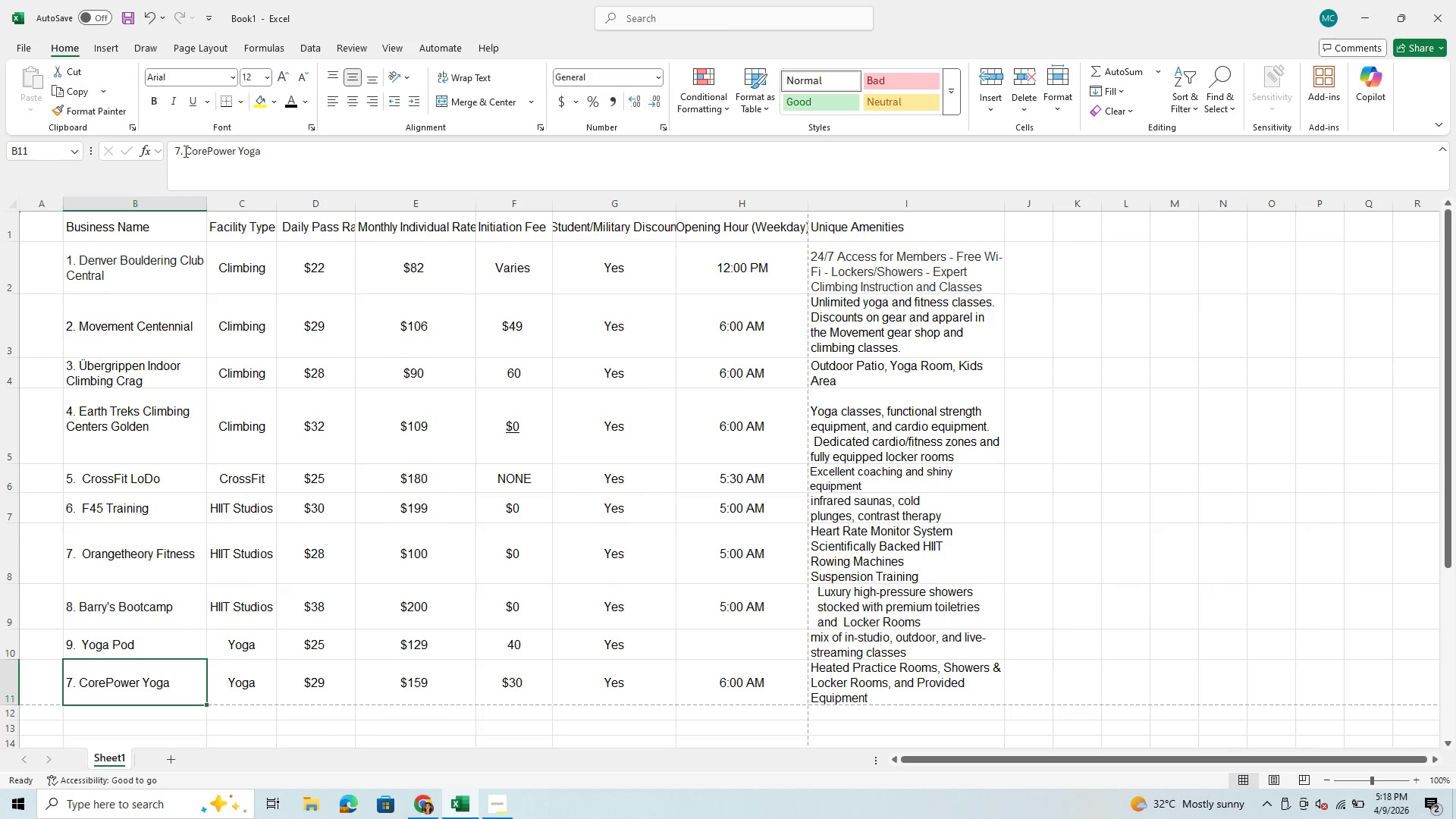 
left_click_drag(start_coordinate=[184, 152], to_coordinate=[174, 156])
 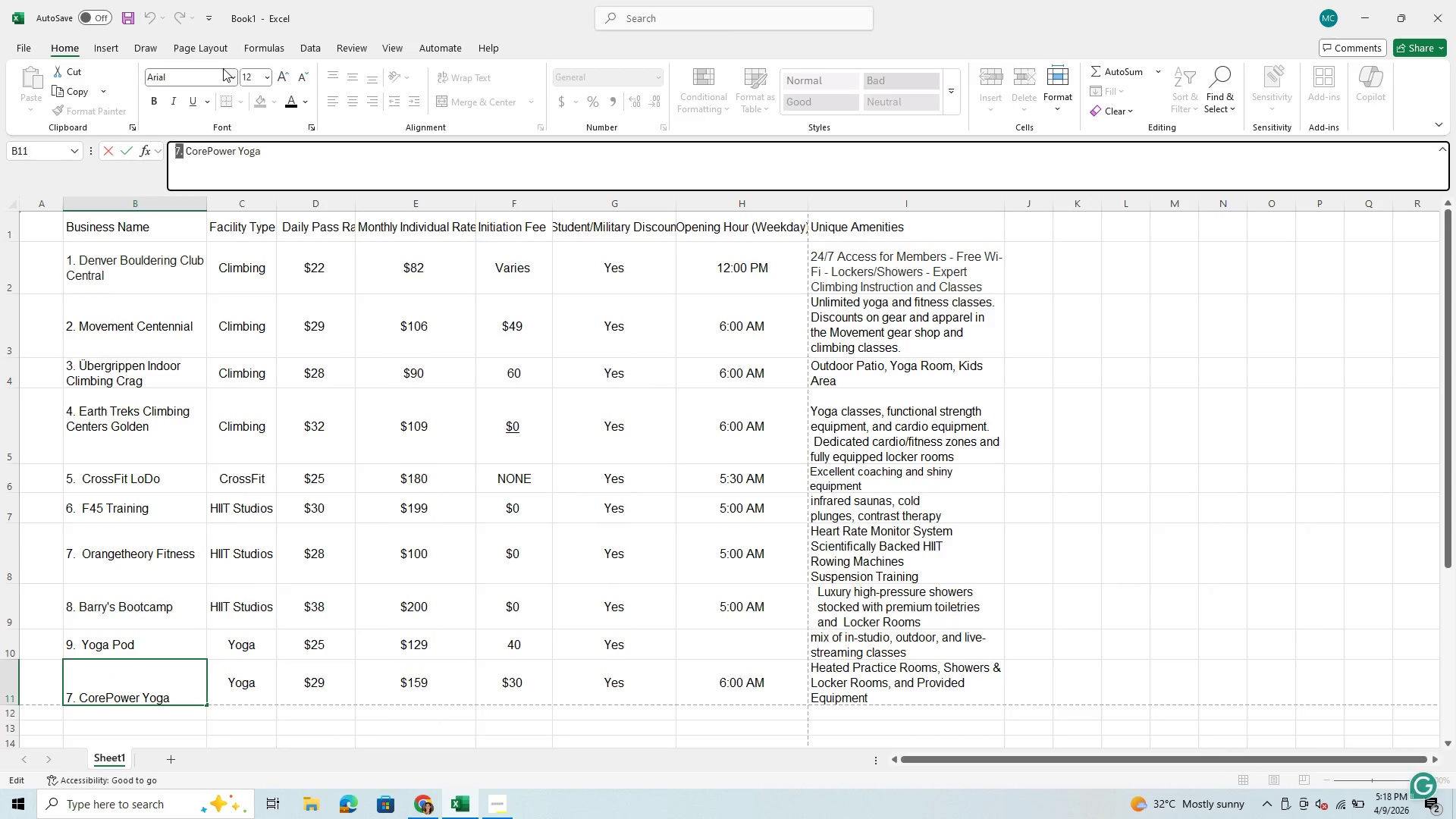 
type(10. )
 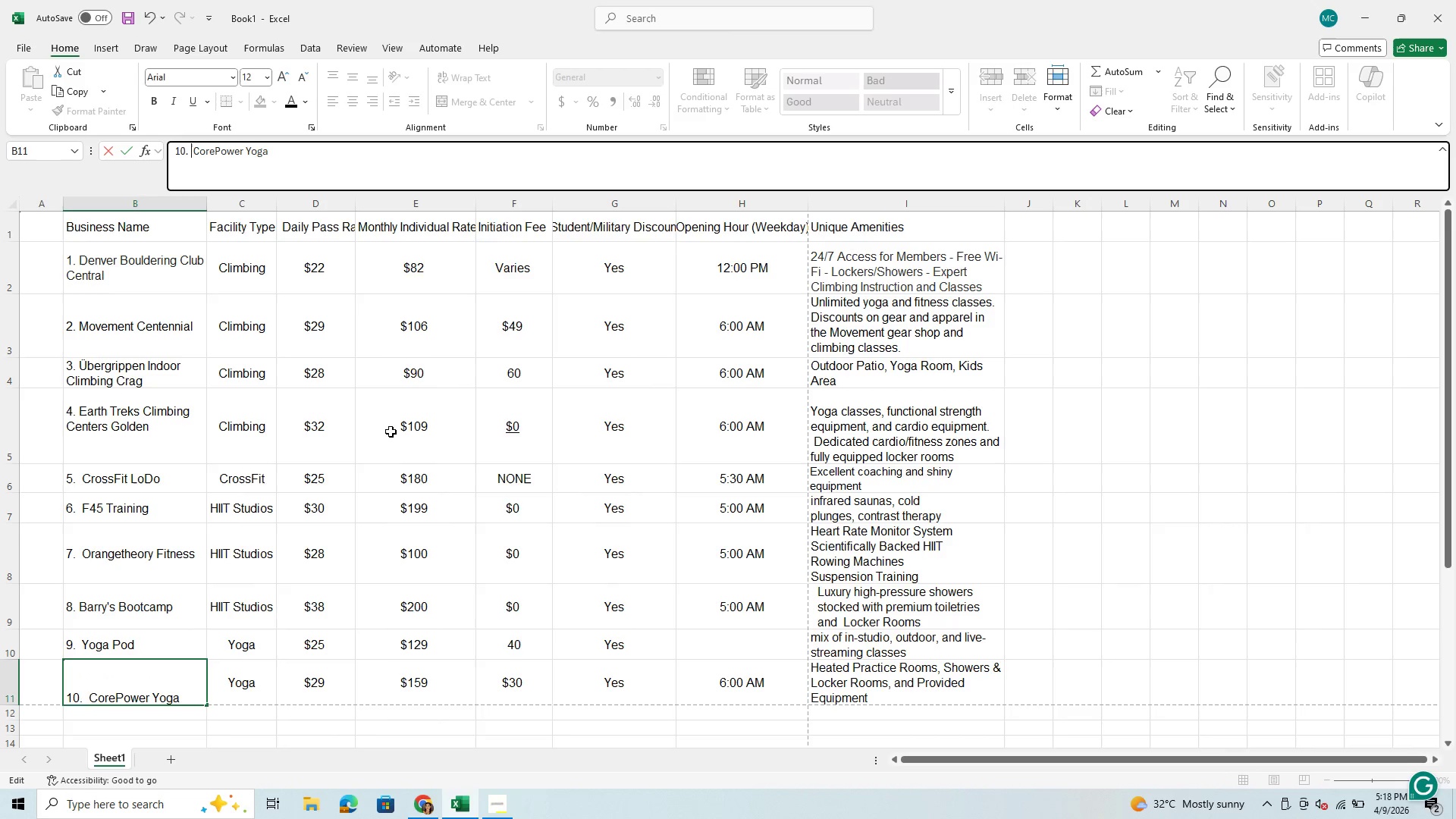 
scroll: coordinate [521, 635], scroll_direction: down, amount: 1.0
 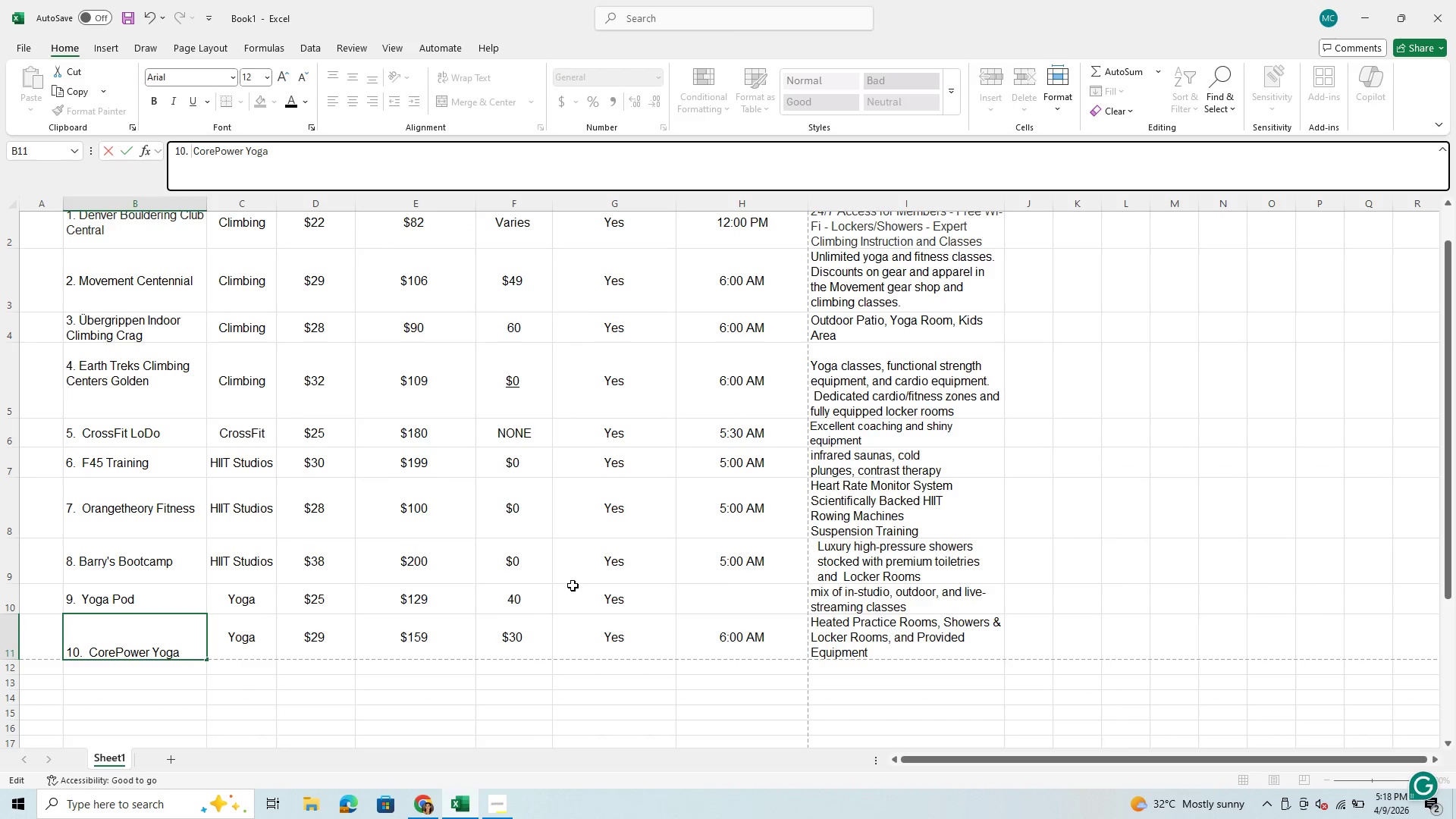 
left_click([573, 585])
 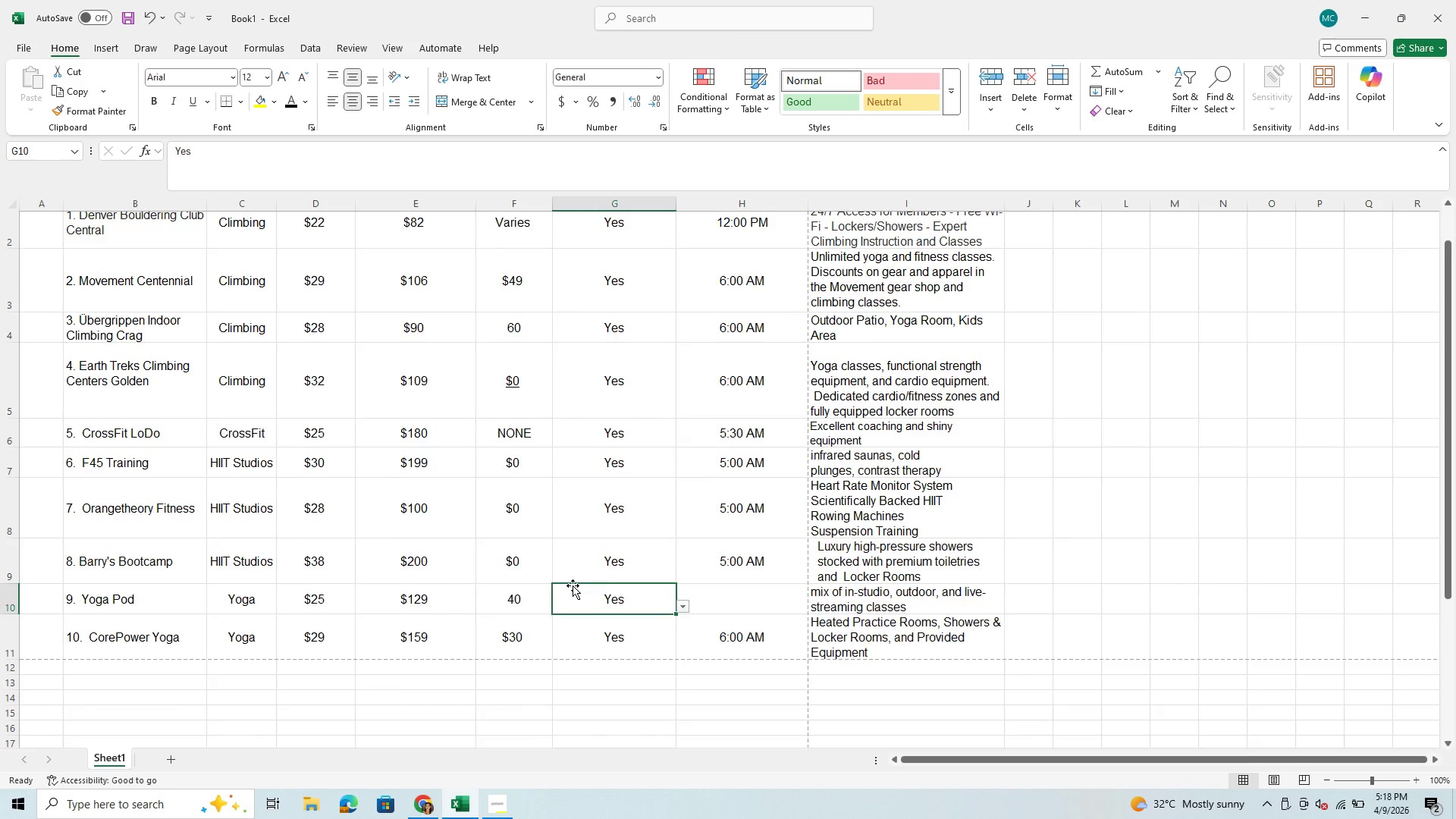 
scroll: coordinate [573, 585], scroll_direction: up, amount: 1.0
 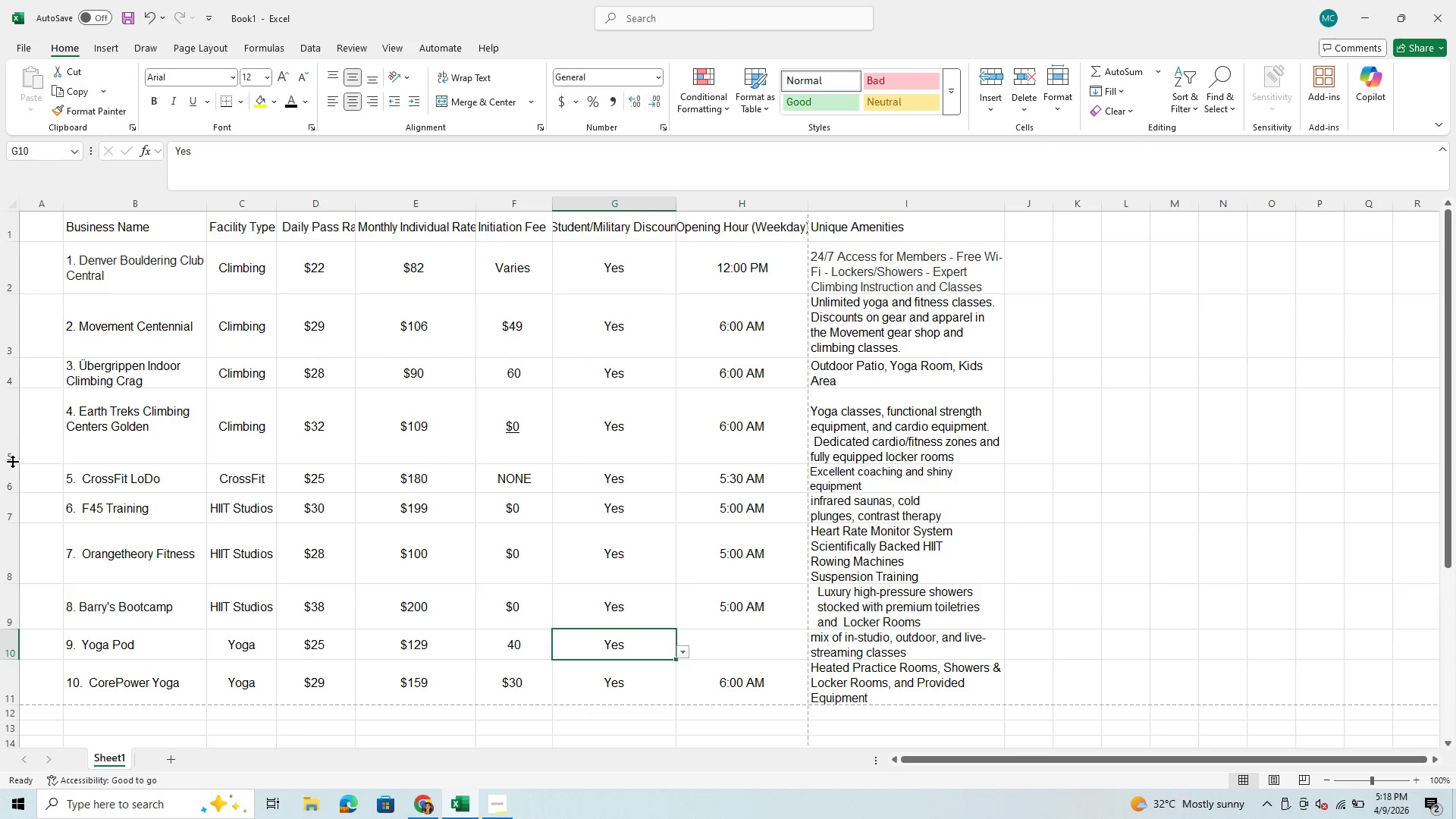 
left_click_drag(start_coordinate=[9, 465], to_coordinate=[19, 450])
 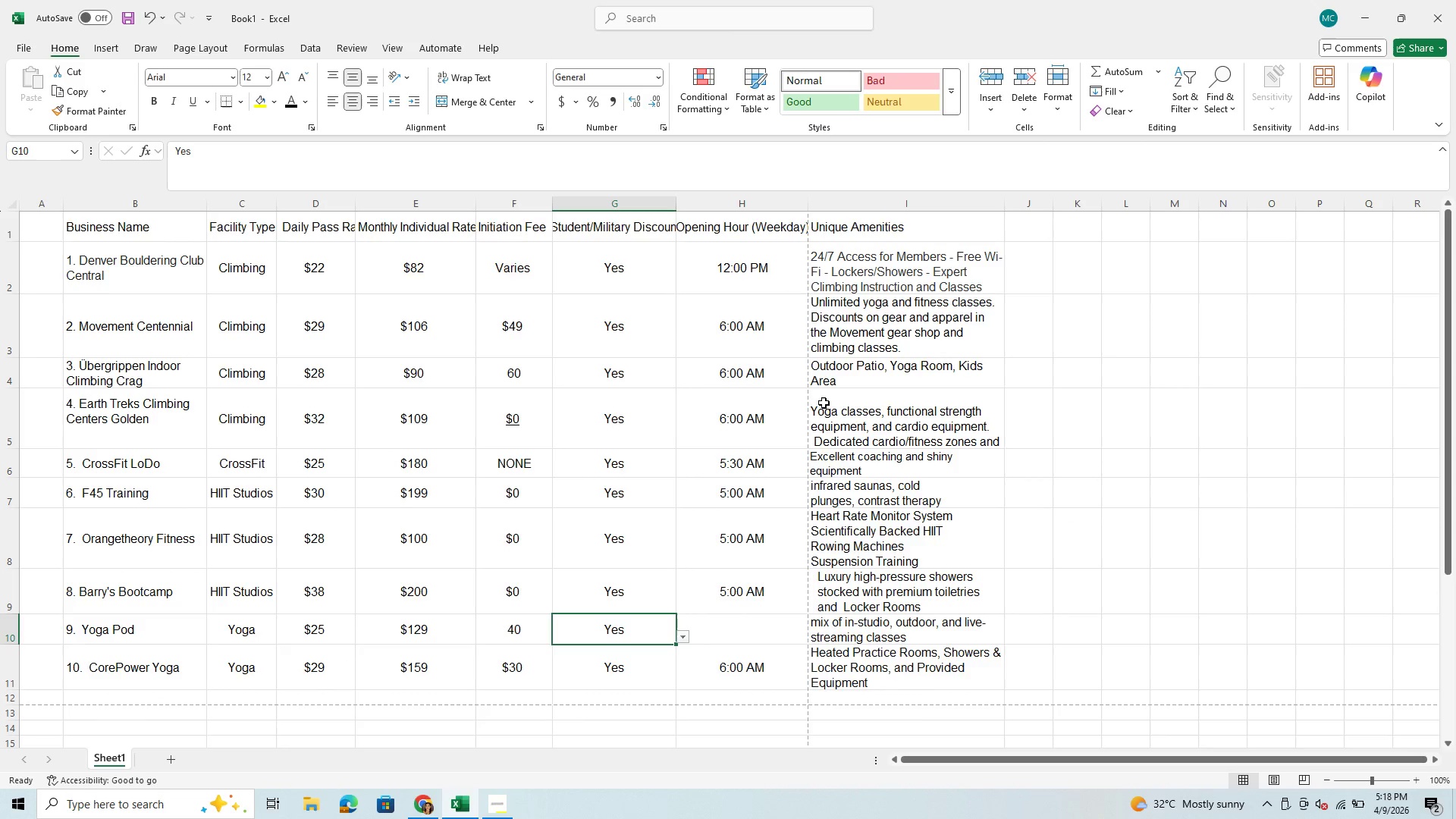 
left_click([874, 428])
 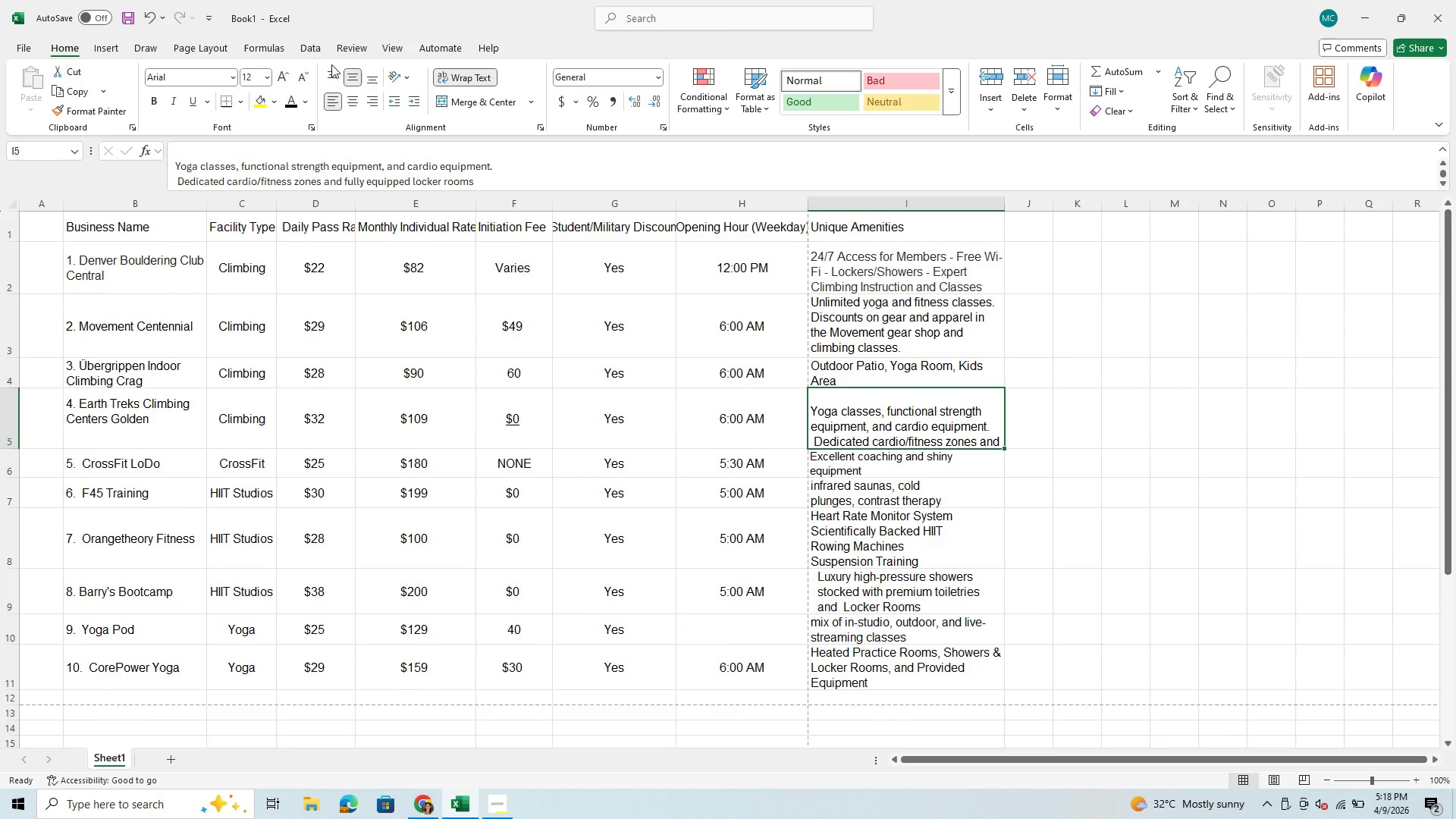 
left_click([337, 74])
 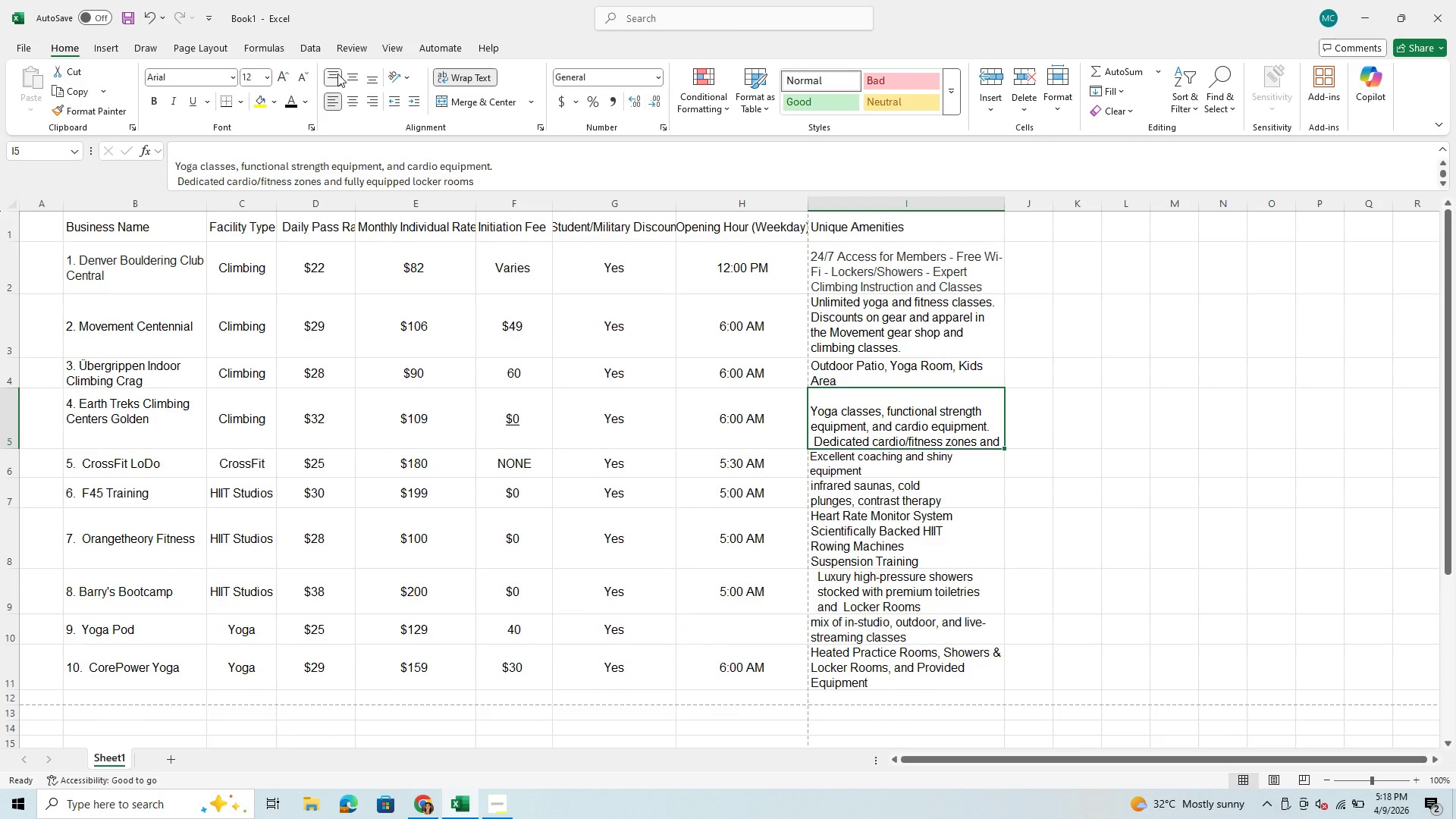 
left_click([337, 74])
 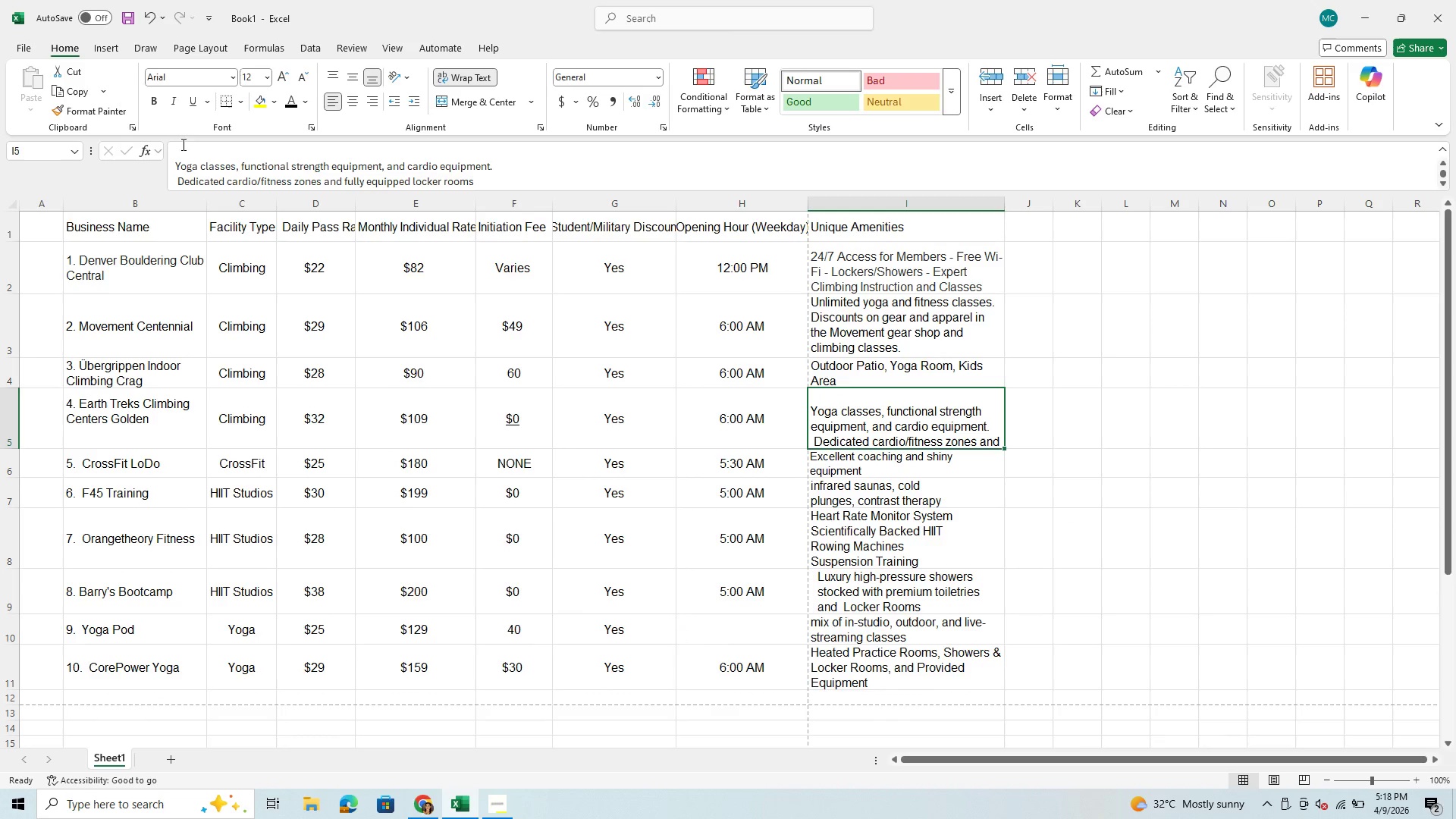 
left_click([180, 148])
 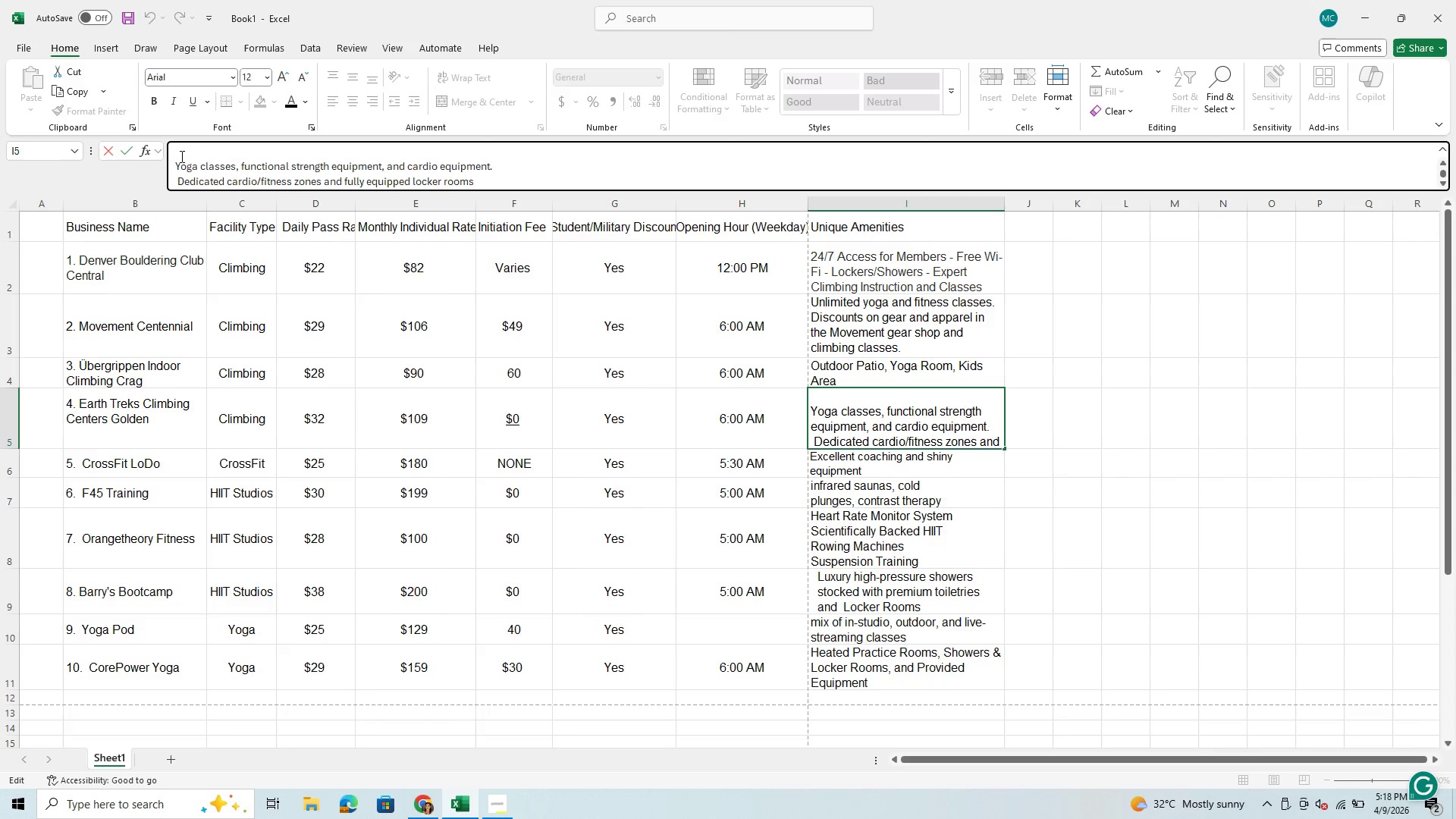 
left_click([173, 162])
 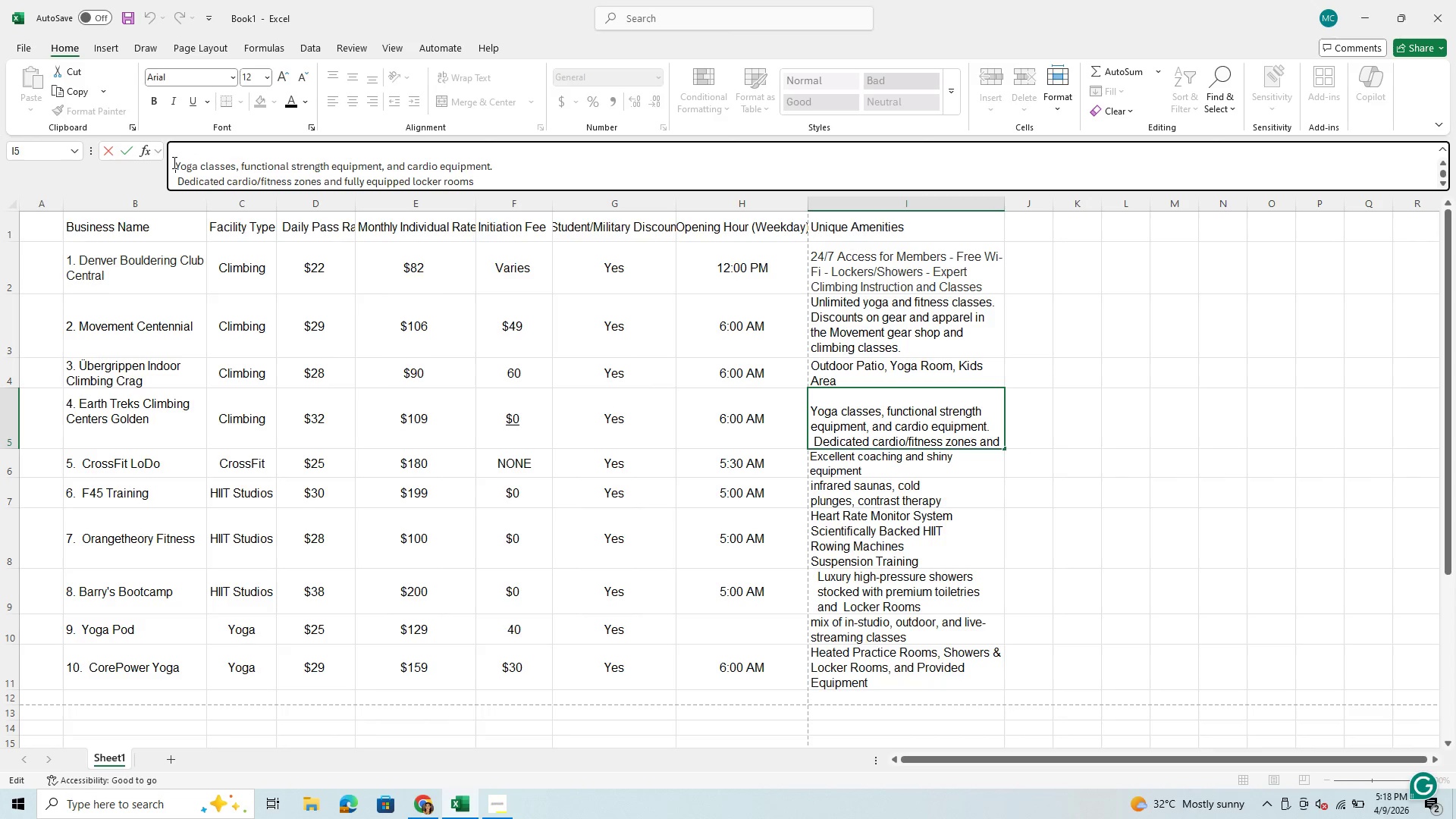 
key(Backspace)
 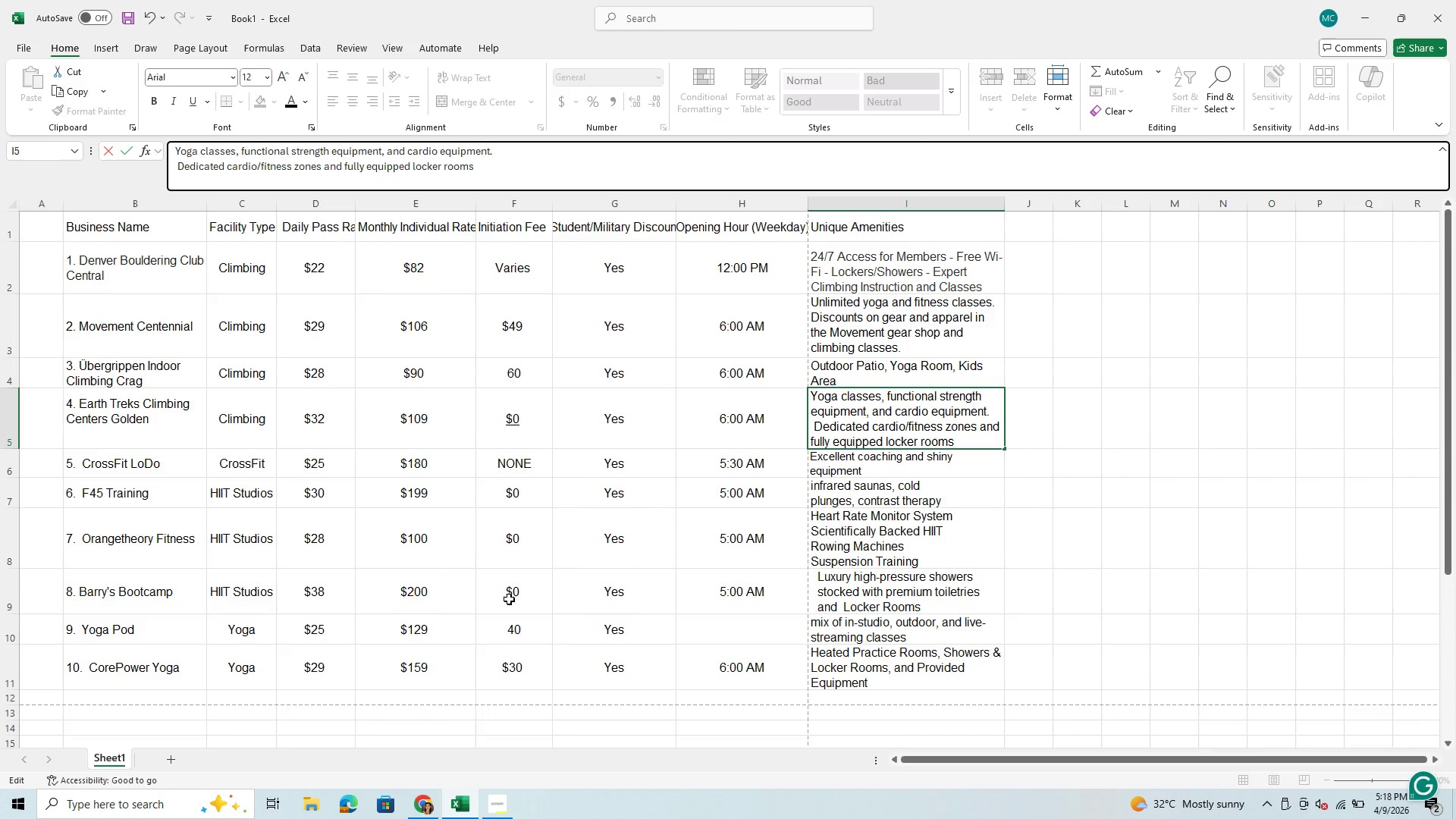 
left_click([843, 591])
 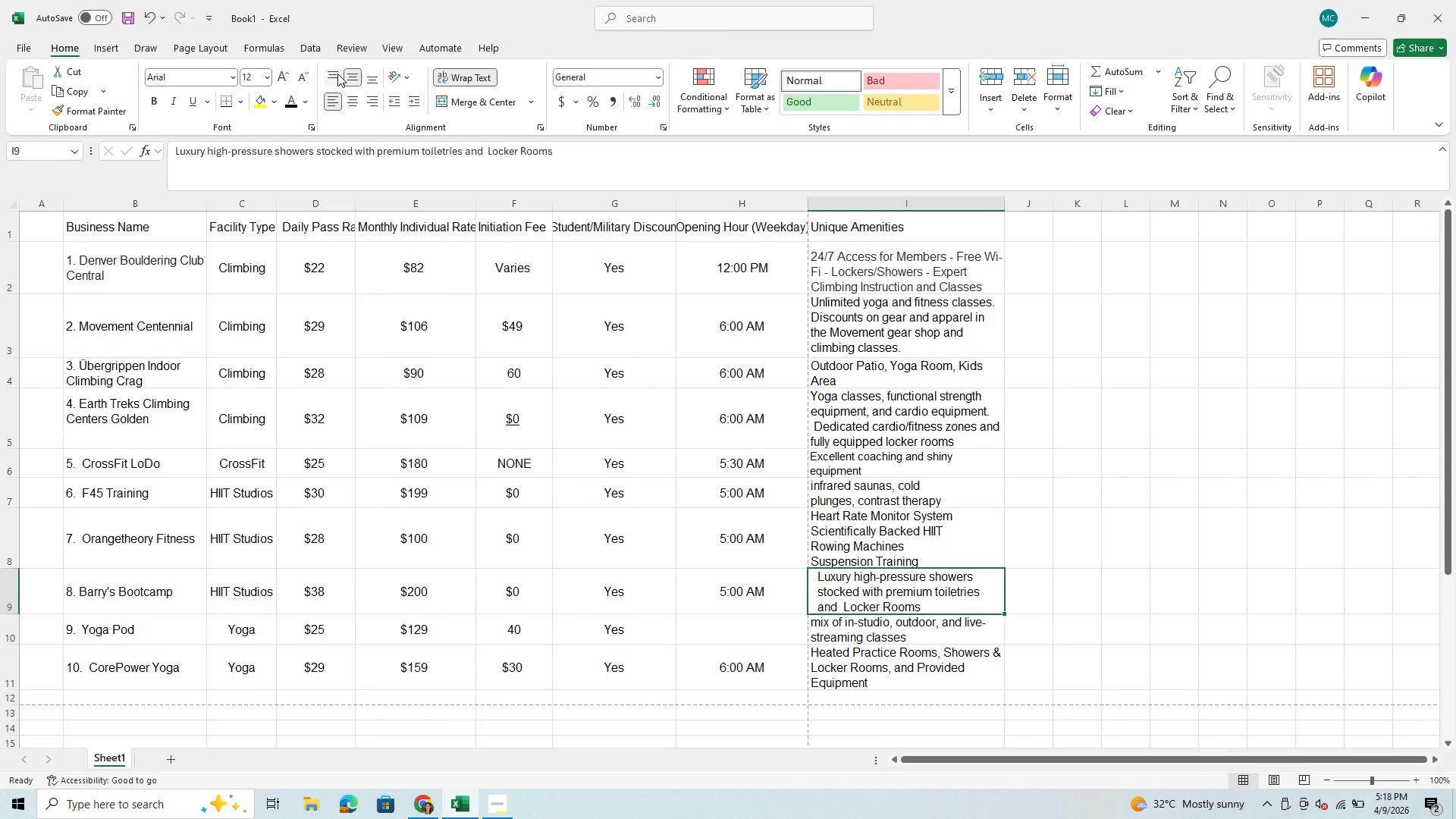 
left_click([337, 74])
 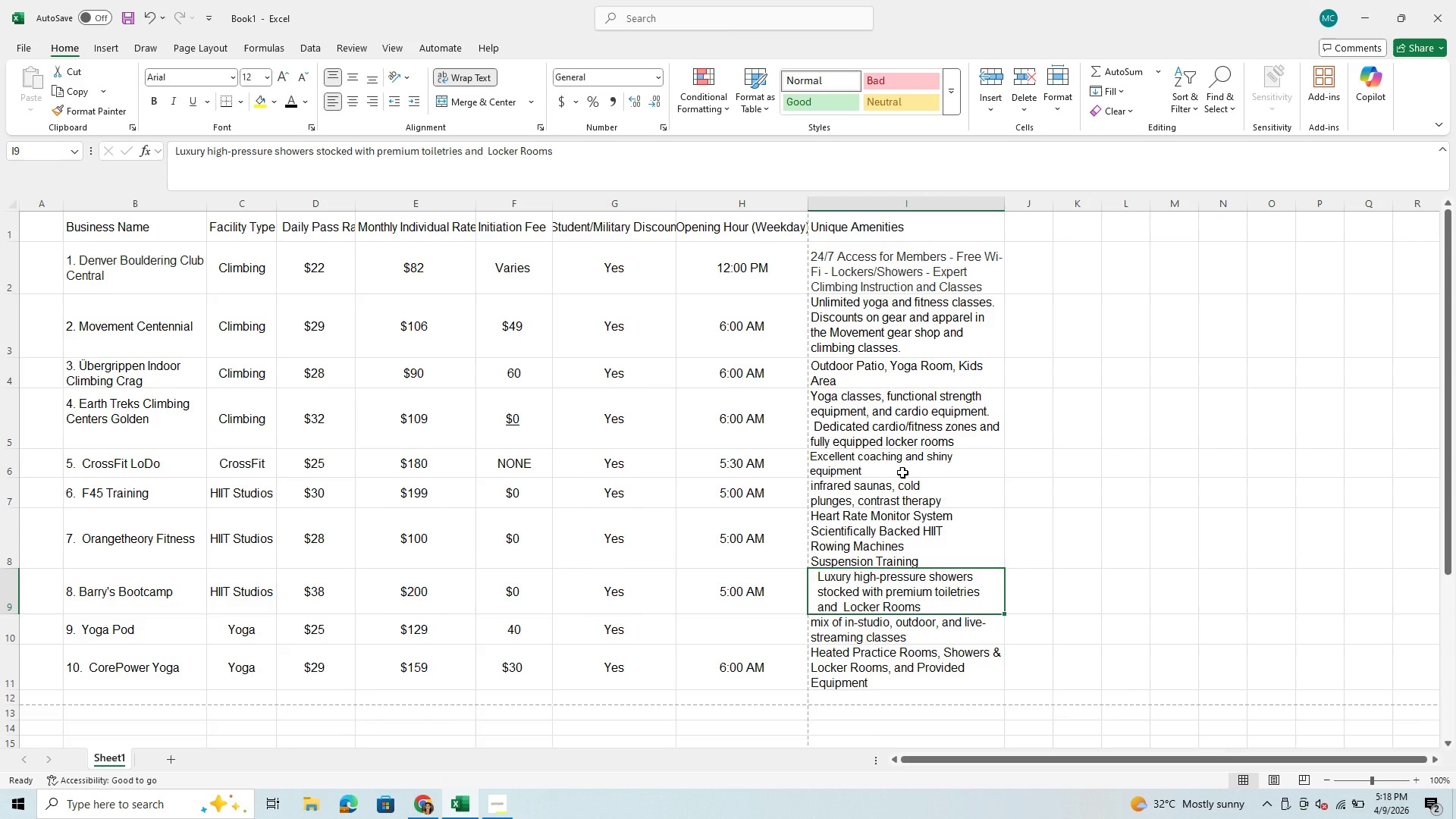 
scroll: coordinate [902, 472], scroll_direction: up, amount: 2.0
 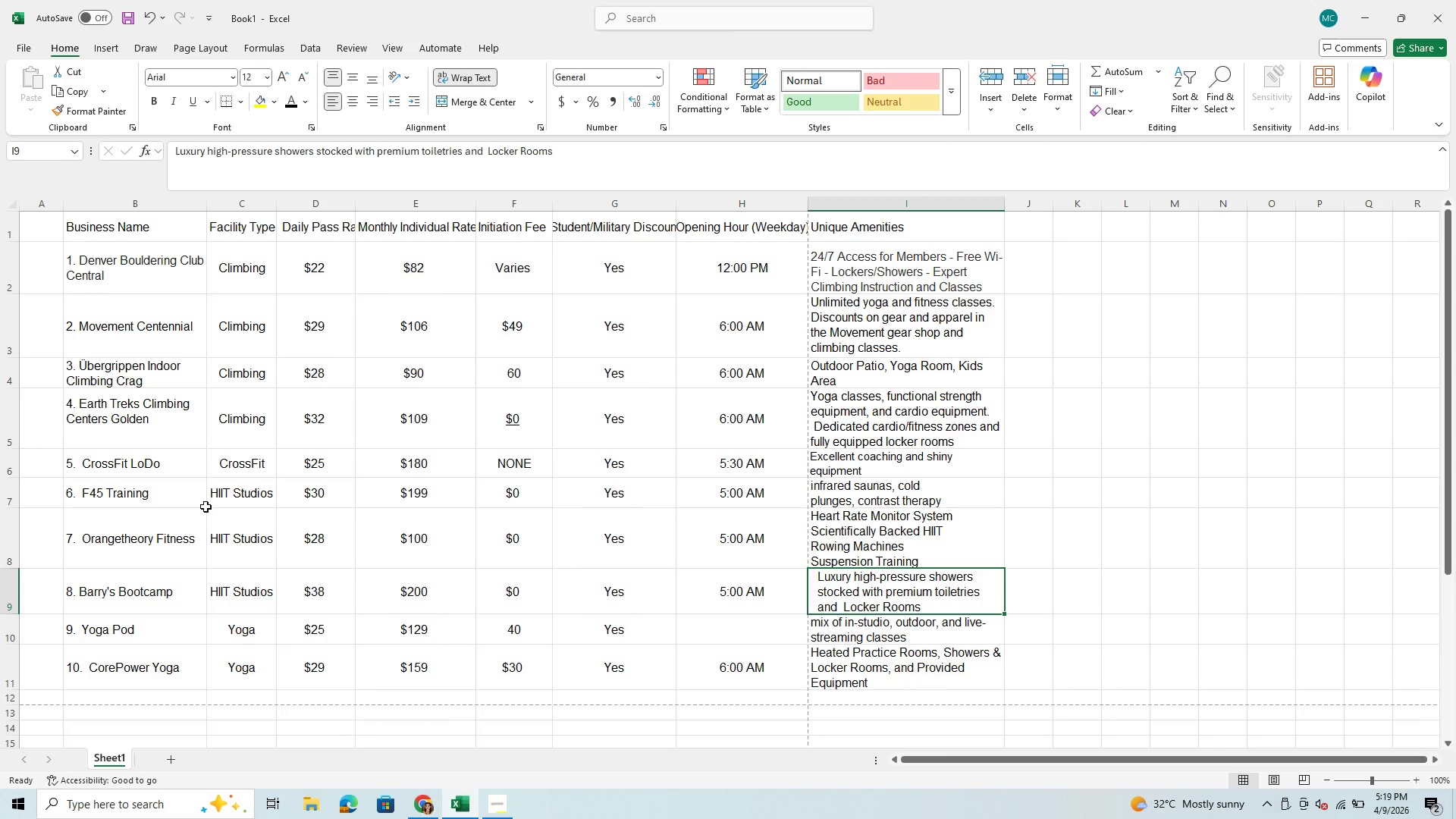 
scroll: coordinate [206, 507], scroll_direction: down, amount: 1.0
 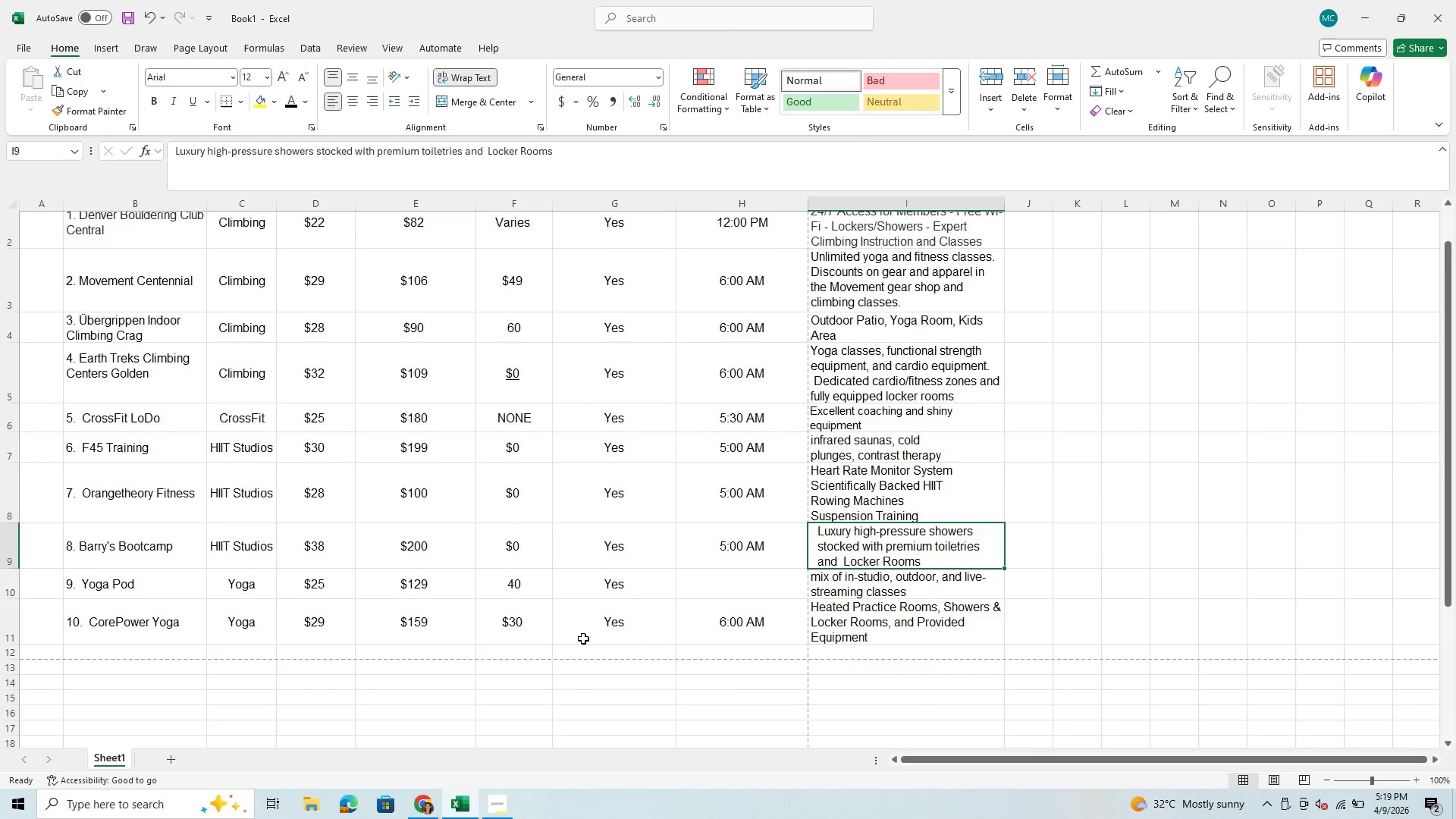 
scroll: coordinate [615, 573], scroll_direction: up, amount: 4.0
 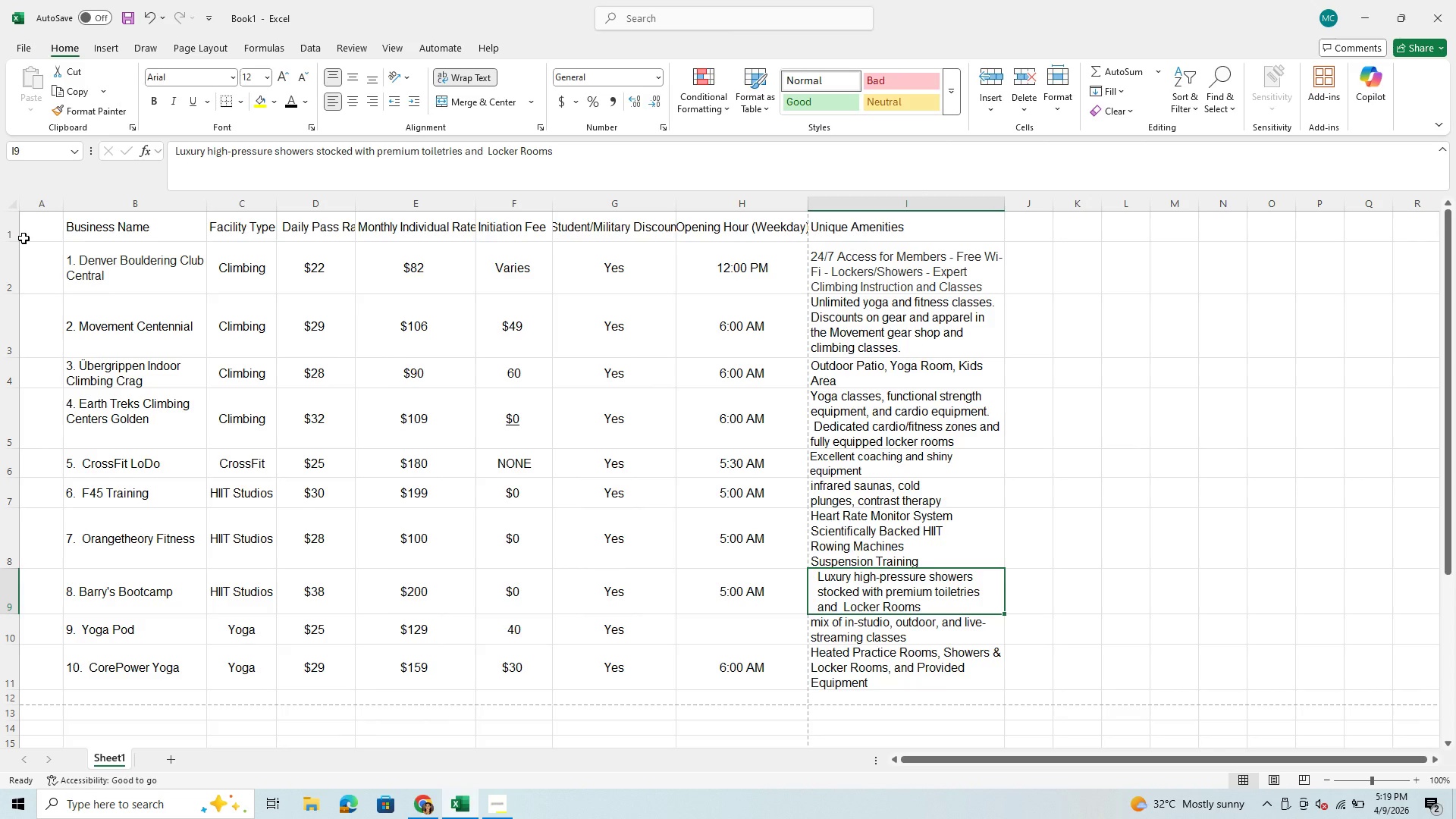 
wait(6.18)
 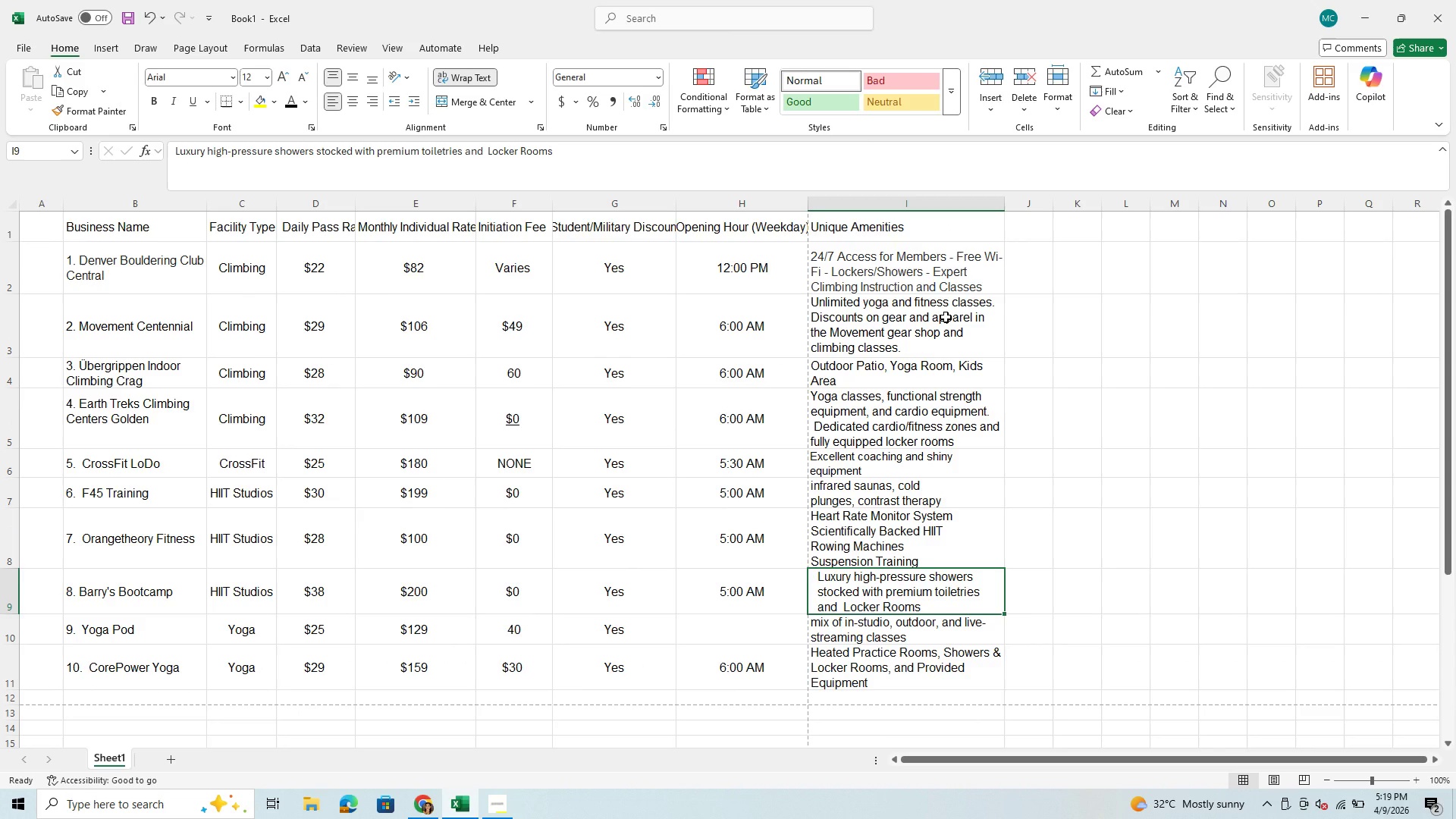 
left_click([15, 225])
 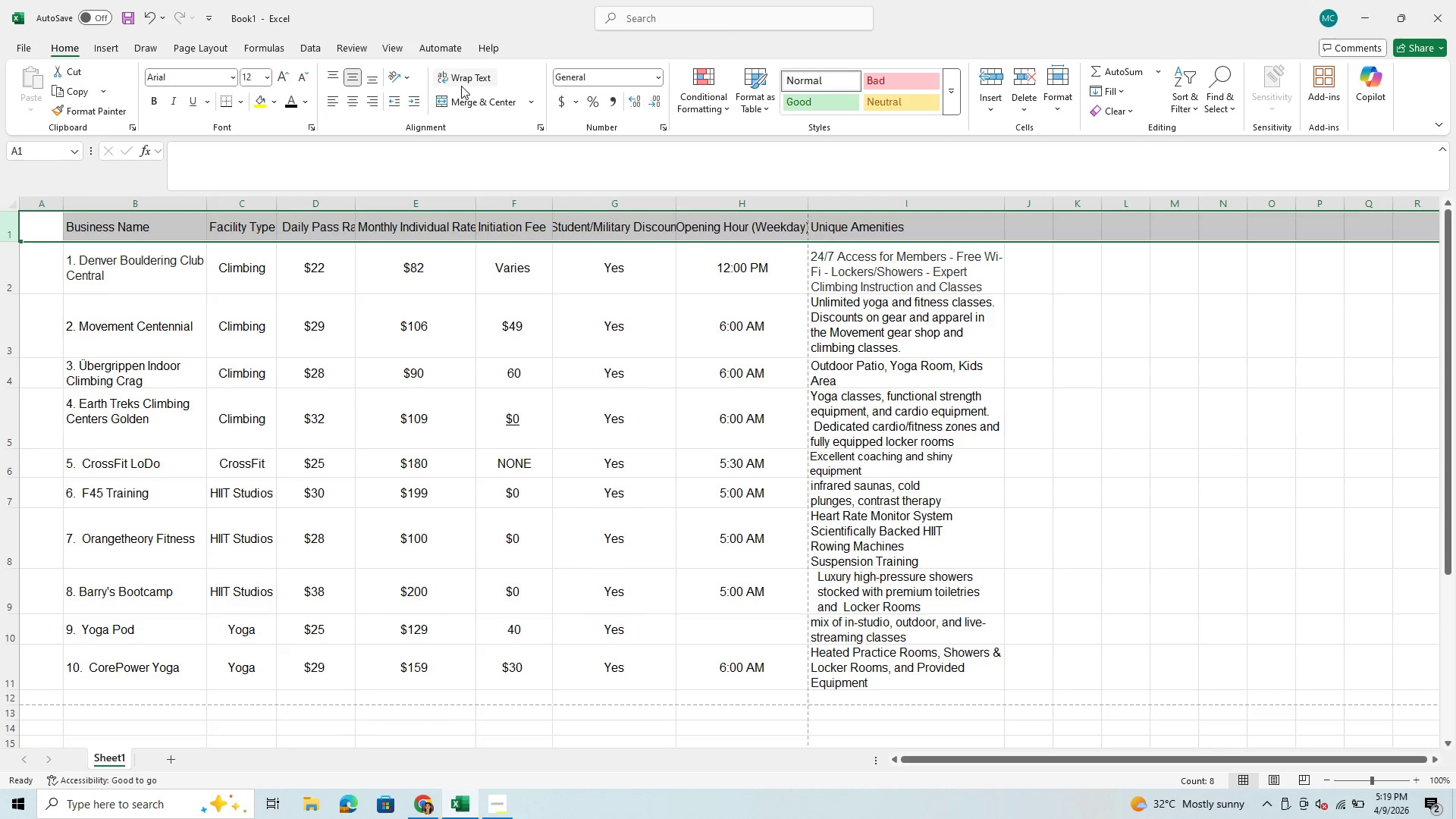 
left_click([466, 78])
 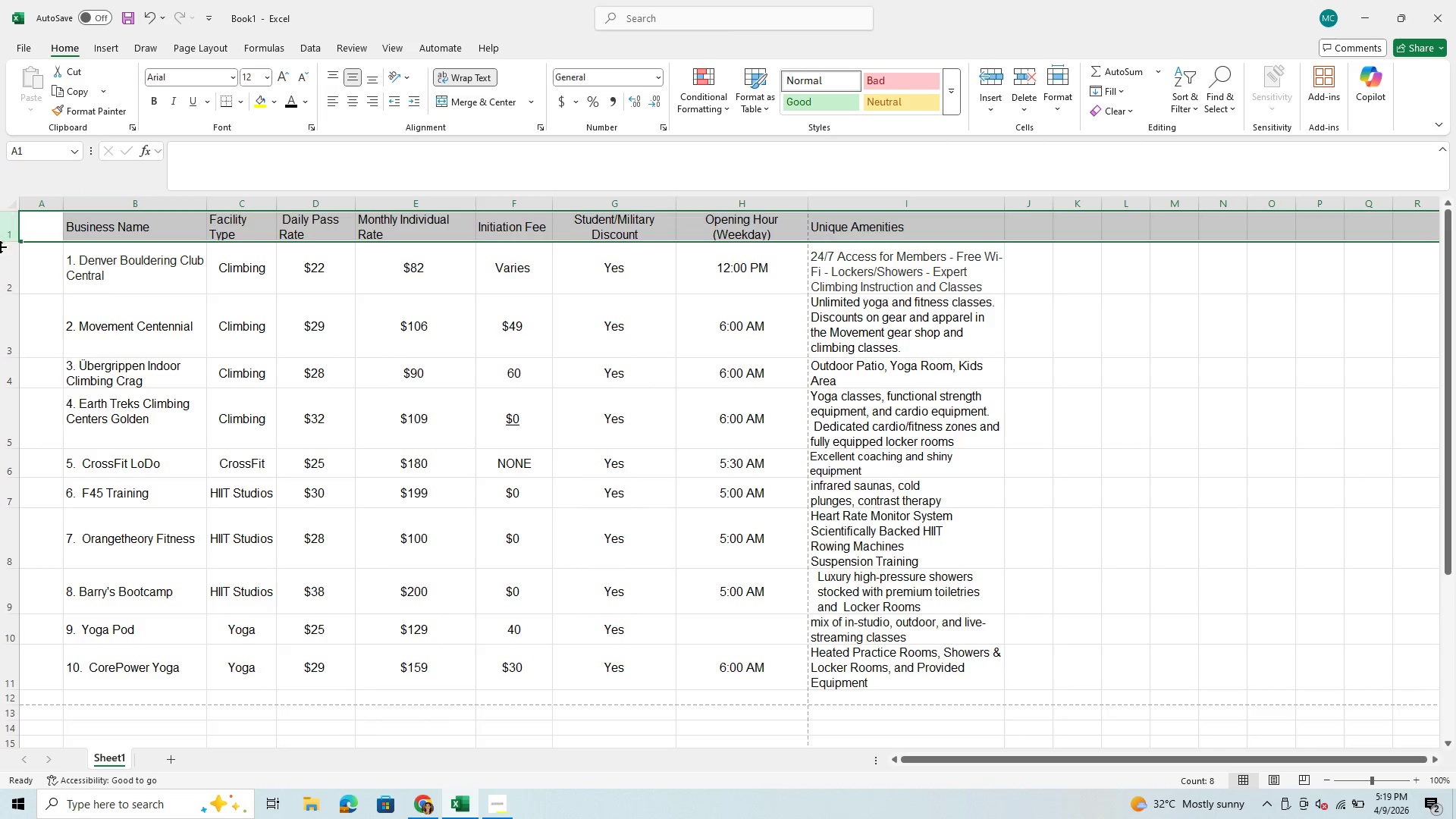 
left_click_drag(start_coordinate=[10, 240], to_coordinate=[8, 249])
 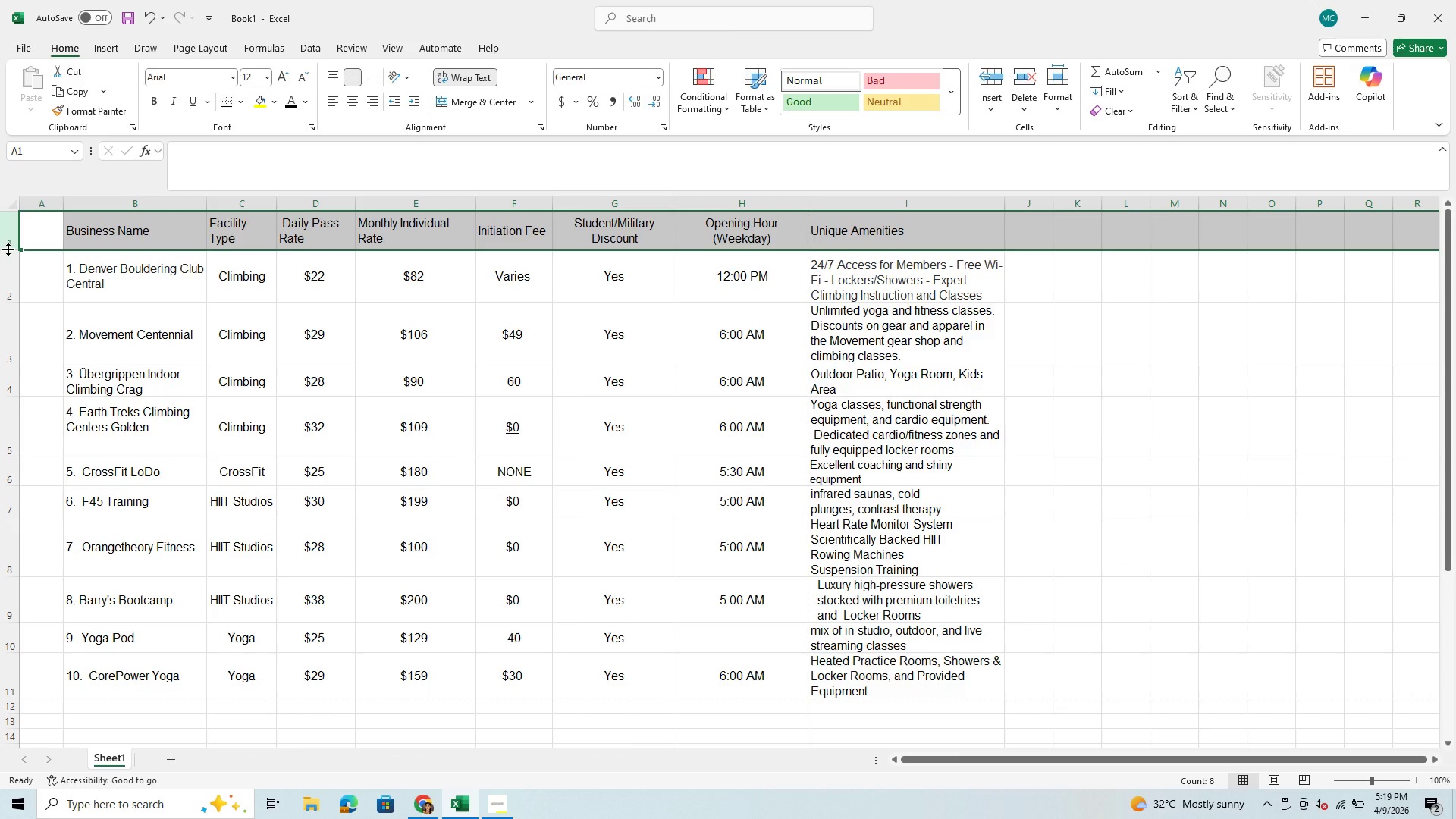 
left_click_drag(start_coordinate=[8, 249], to_coordinate=[8, 253])
 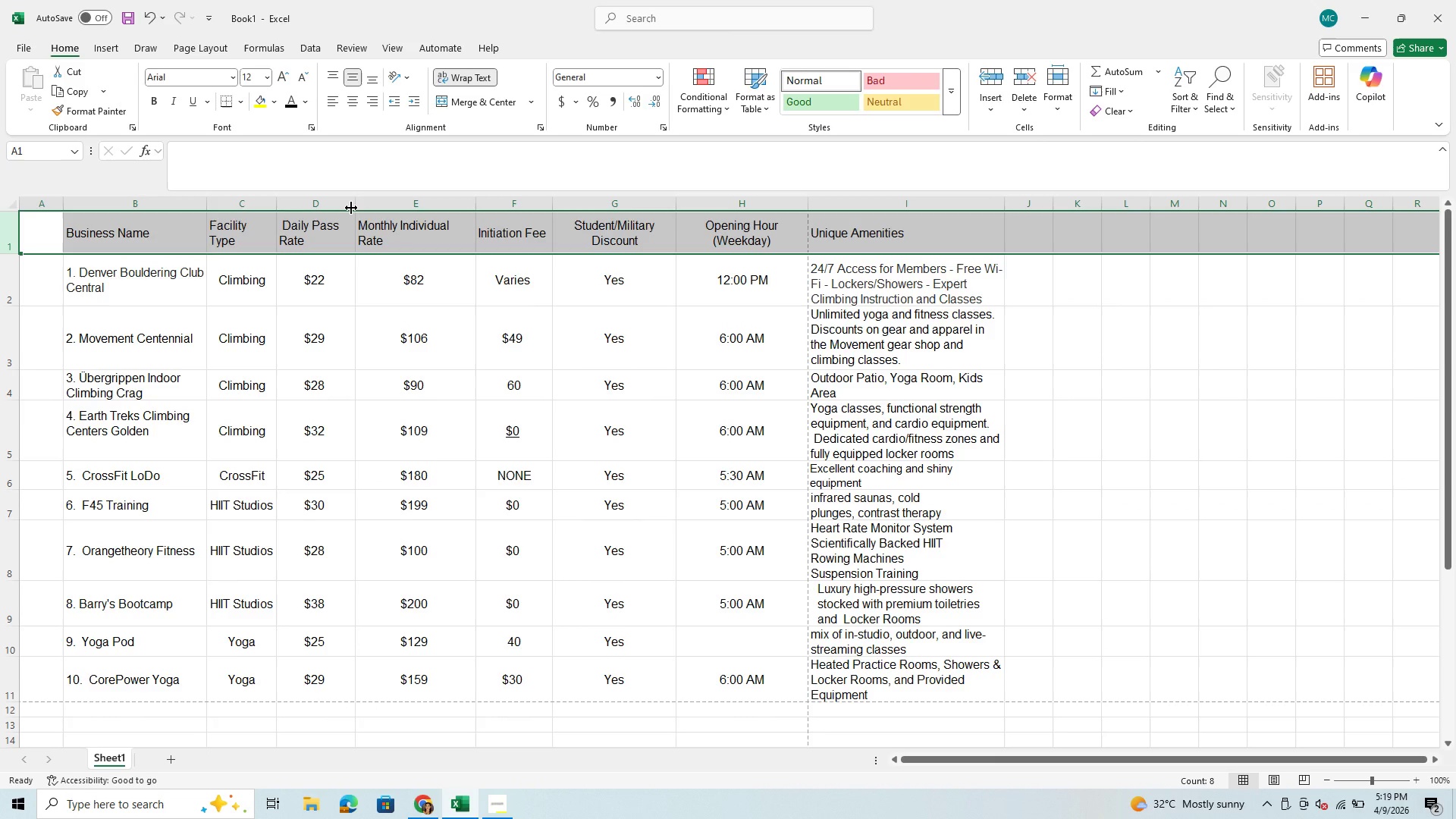 
wait(5.11)
 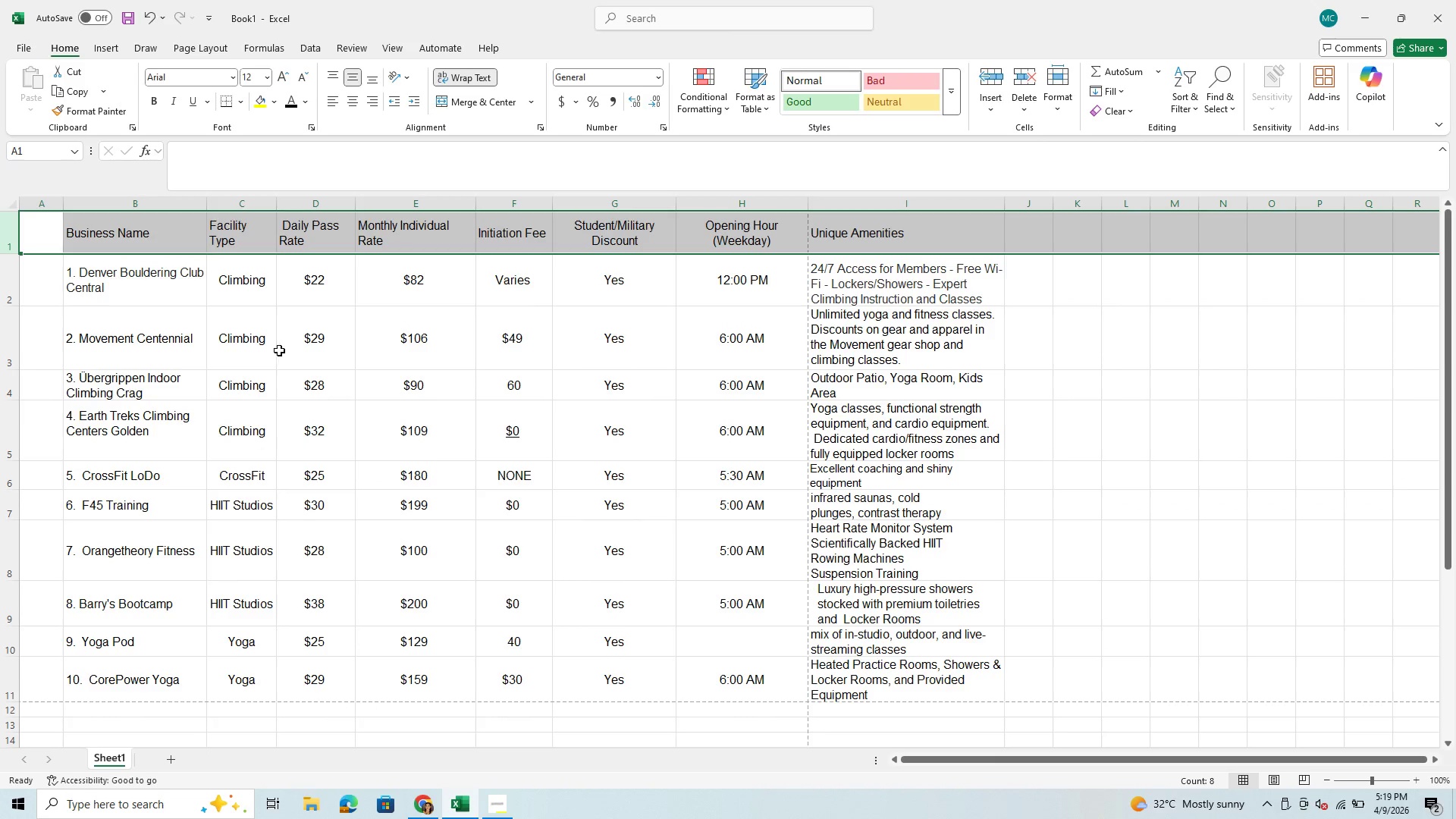 
left_click_drag(start_coordinate=[358, 204], to_coordinate=[344, 218])
 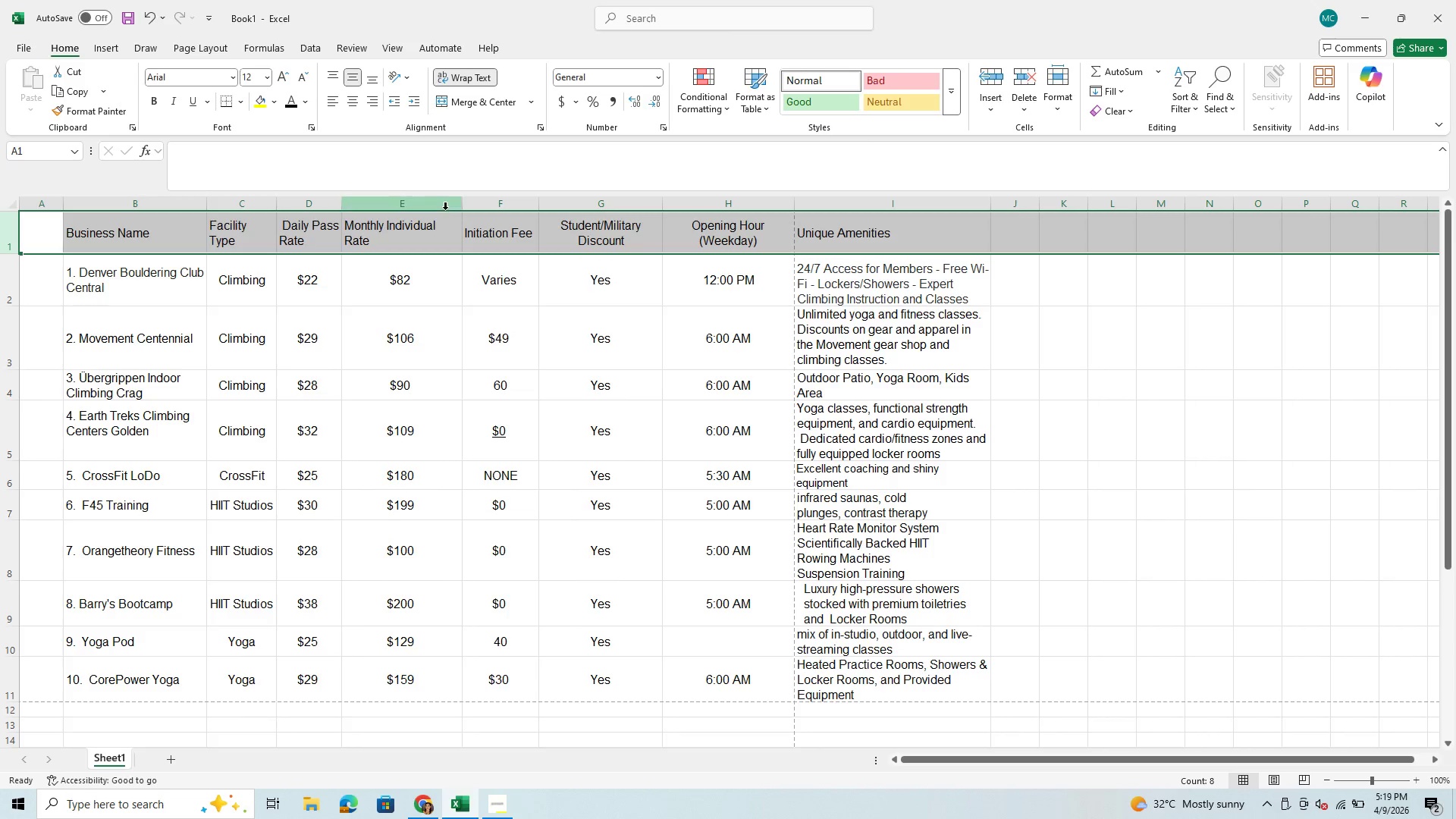 
left_click([445, 206])
 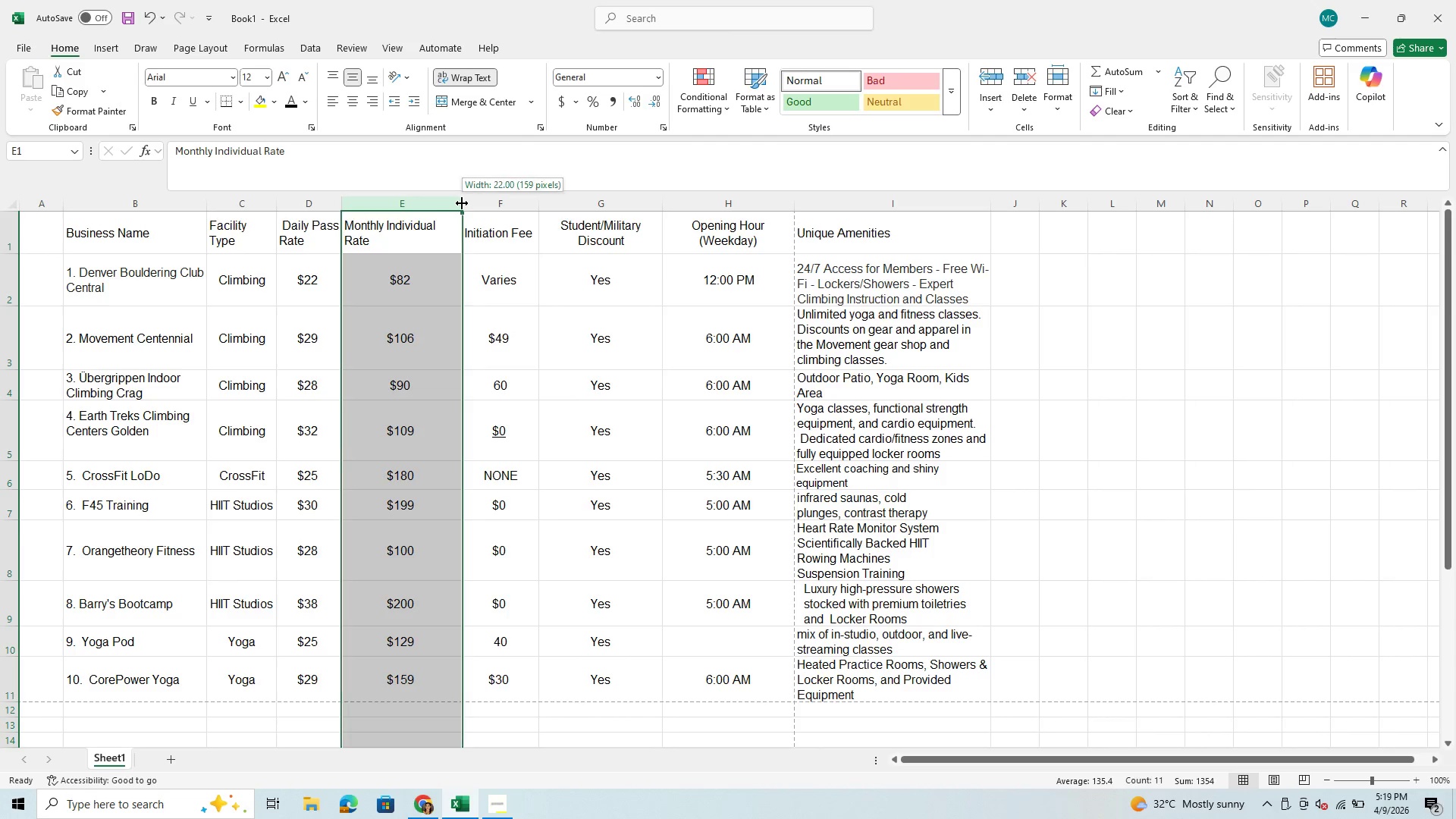 
left_click_drag(start_coordinate=[462, 203], to_coordinate=[431, 214])
 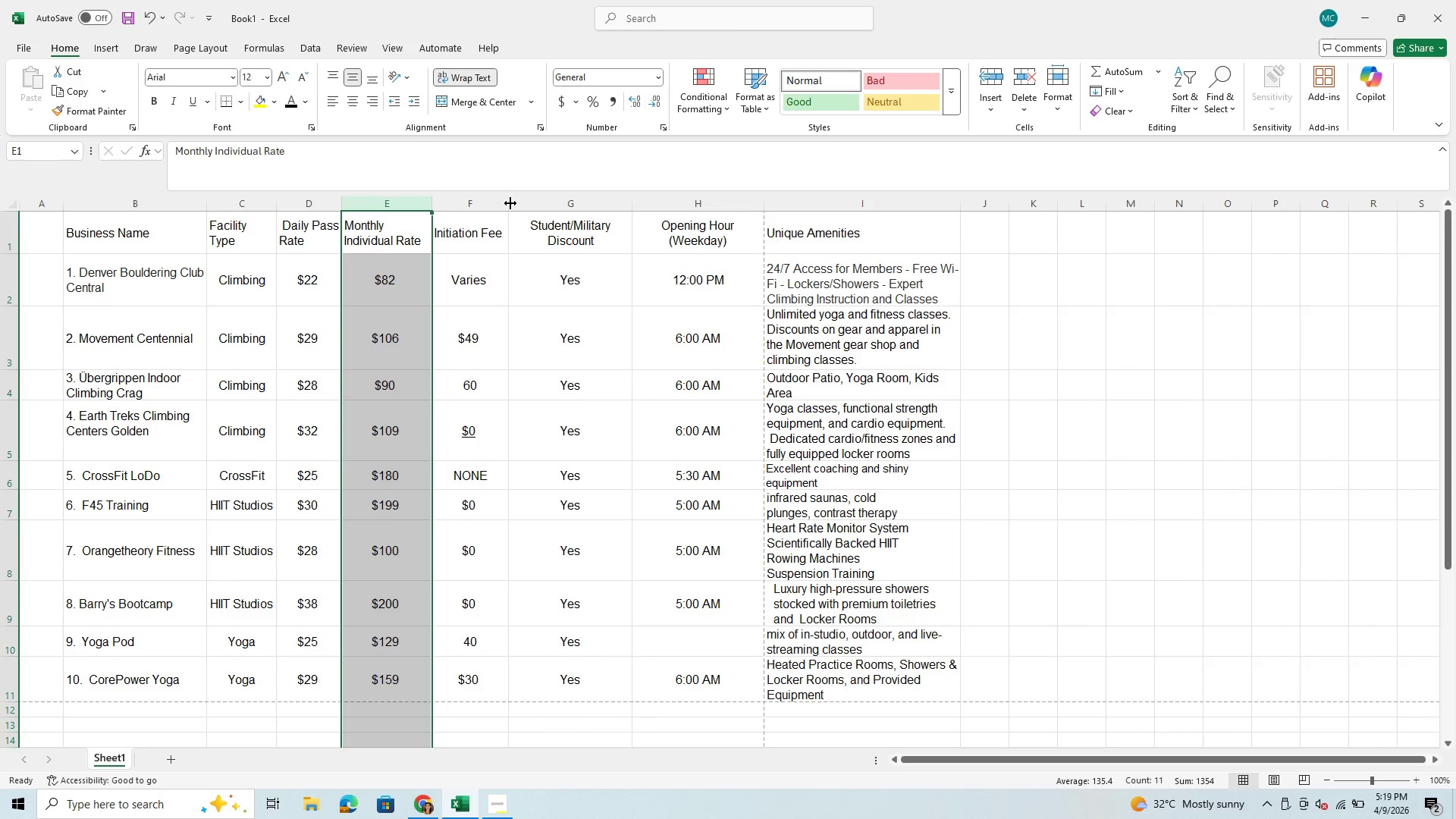 
left_click_drag(start_coordinate=[510, 203], to_coordinate=[504, 206])
 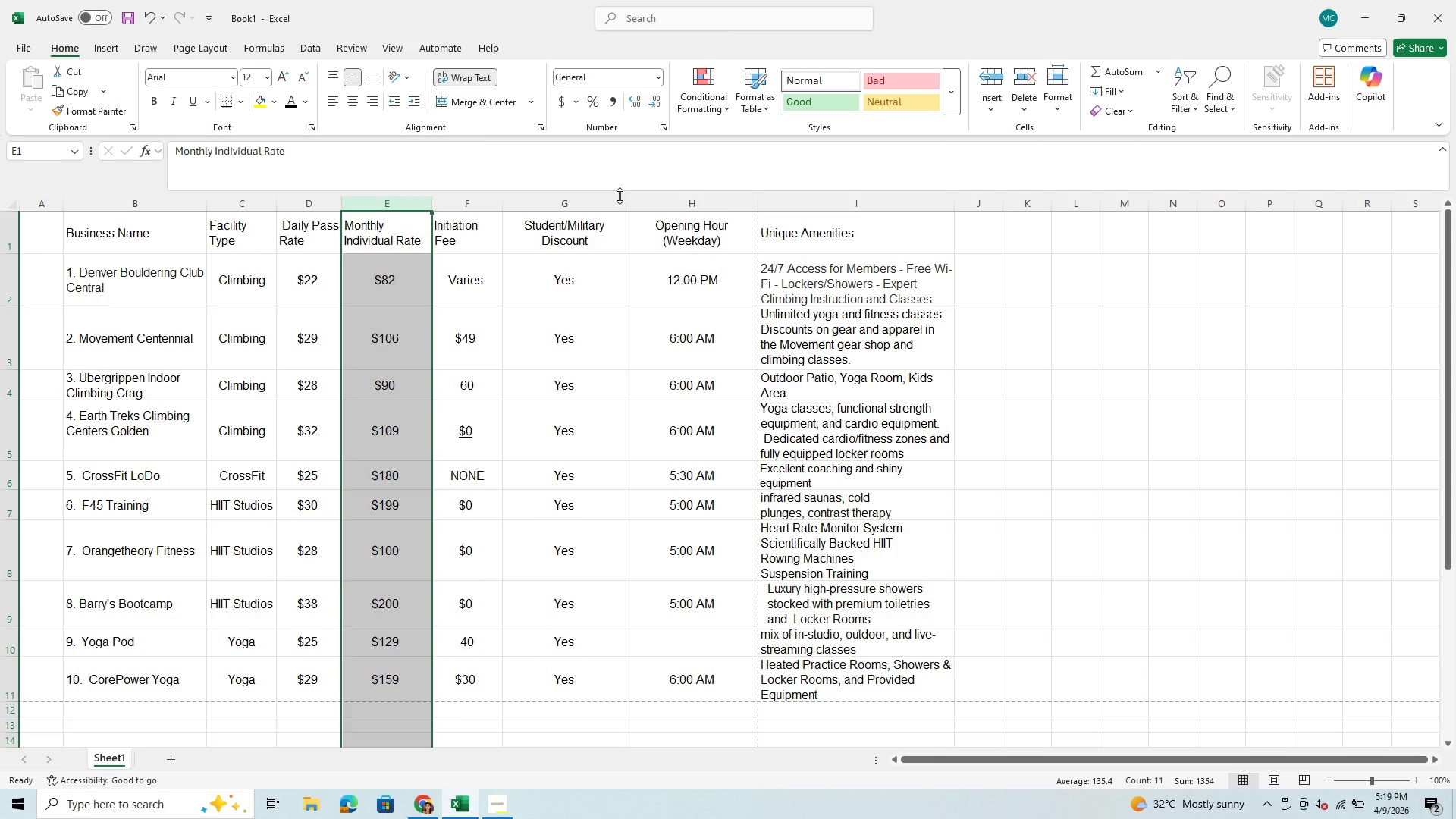 
left_click([617, 207])
 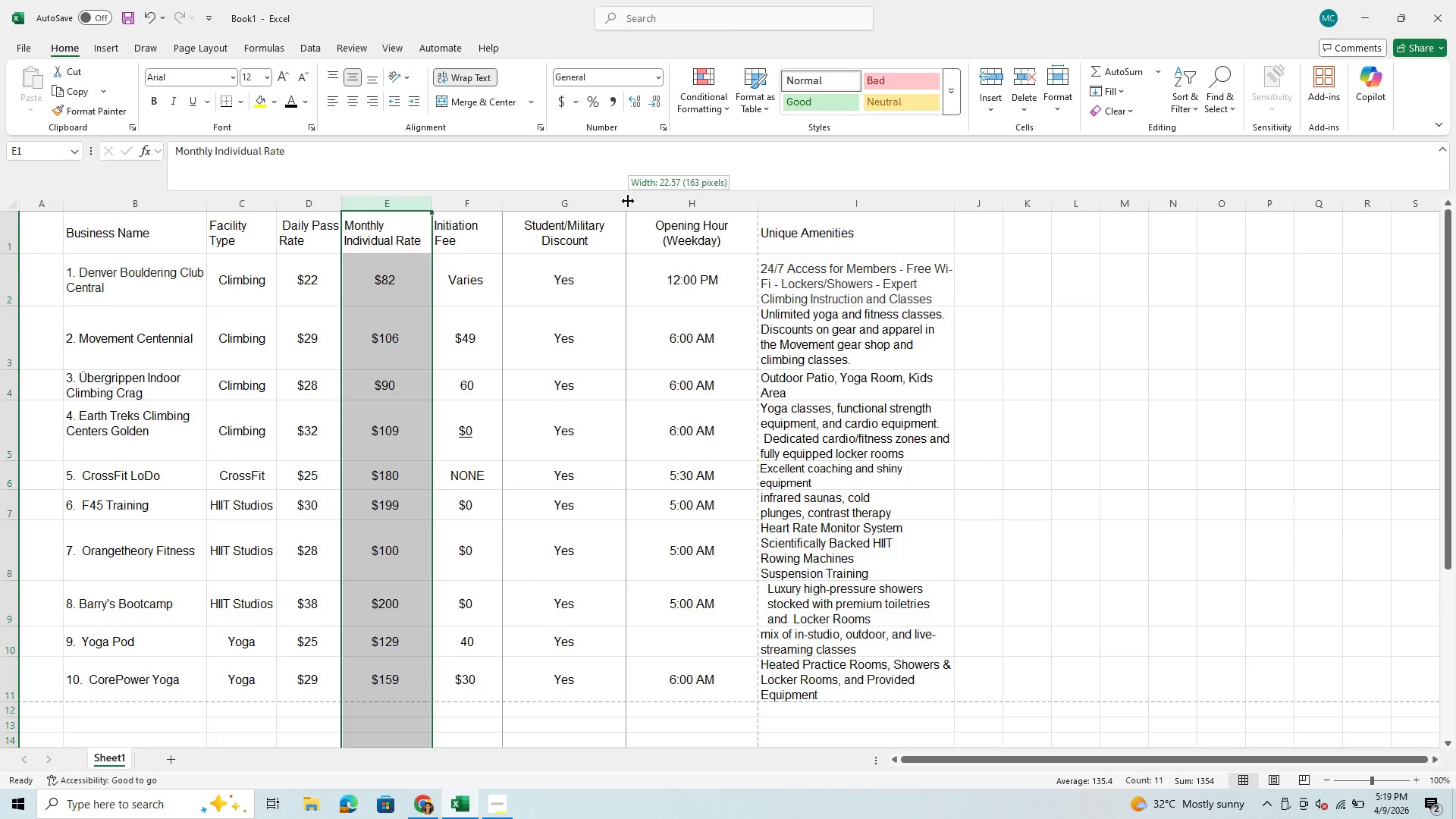 
left_click_drag(start_coordinate=[628, 201], to_coordinate=[595, 220])
 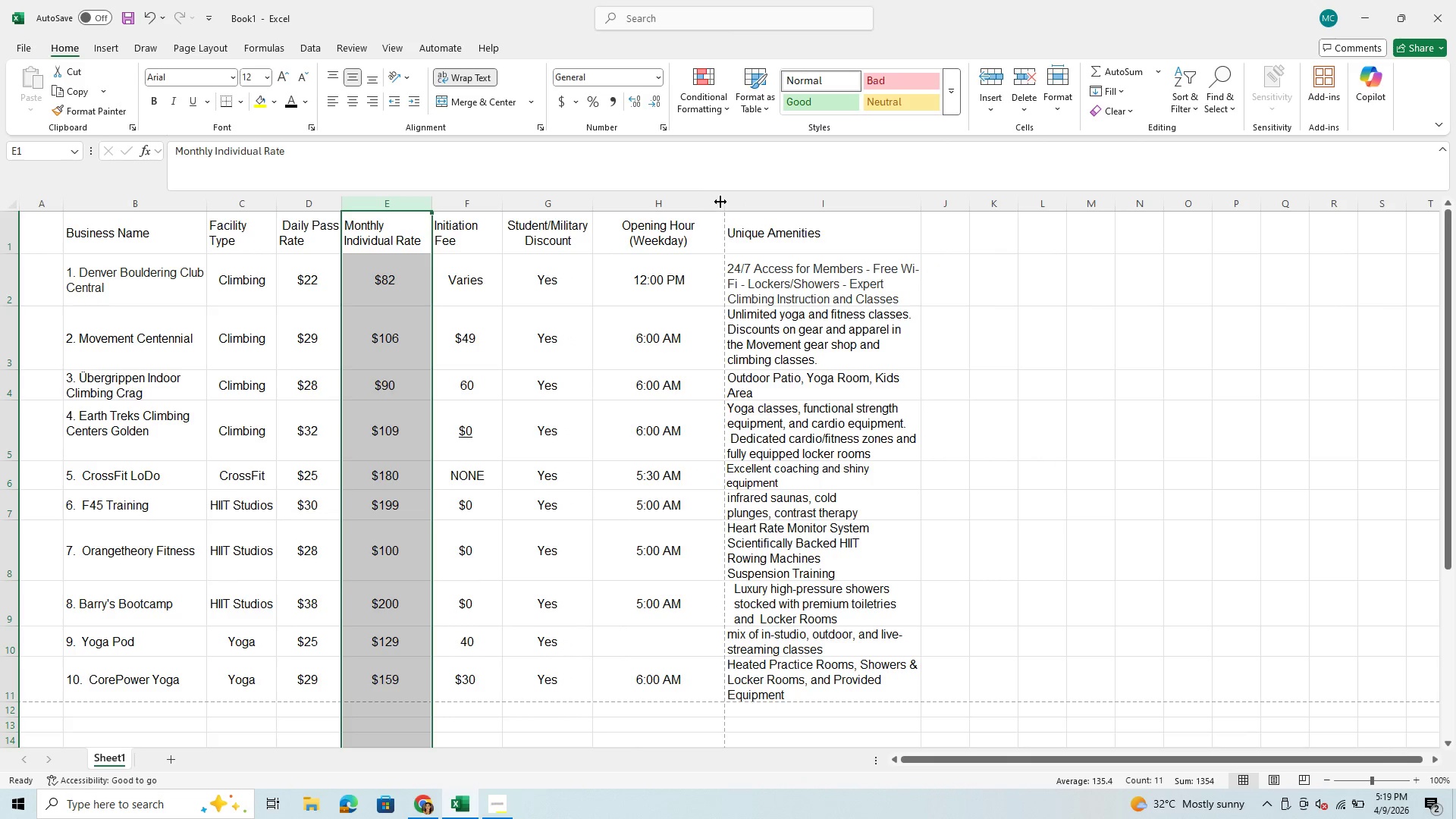 
left_click_drag(start_coordinate=[726, 204], to_coordinate=[696, 228])
 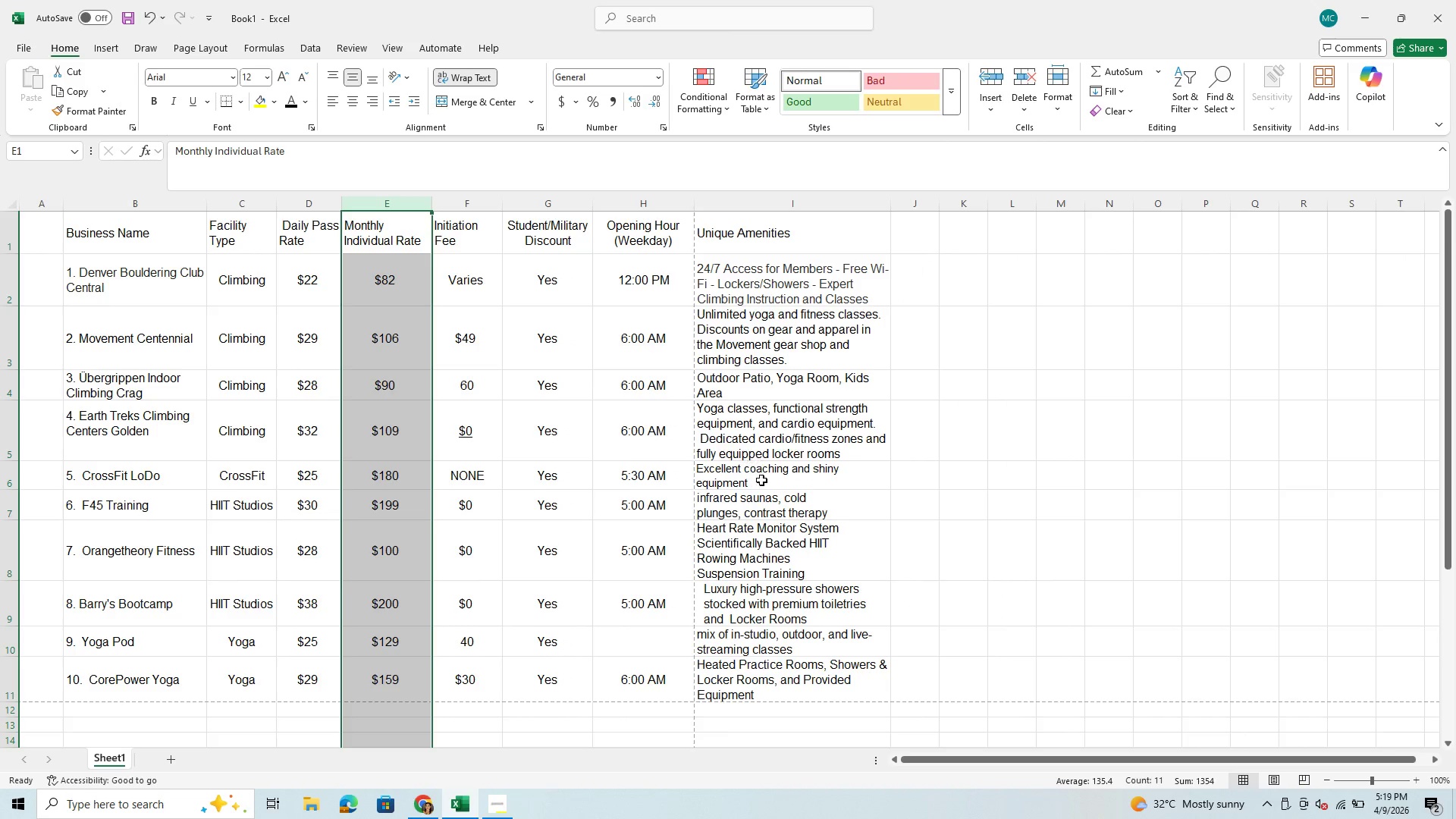 
scroll: coordinate [764, 563], scroll_direction: down, amount: 2.0
 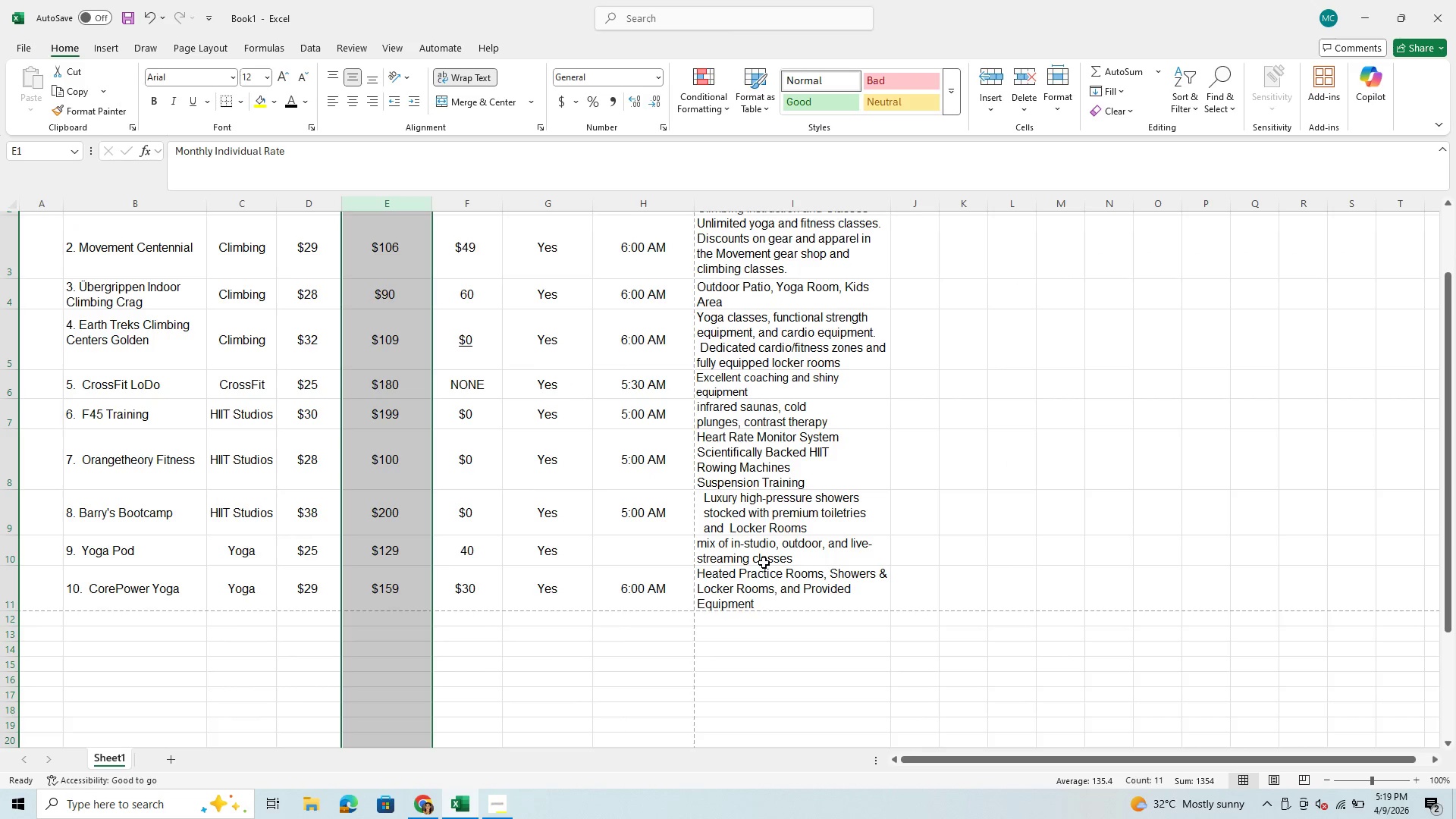 
scroll: coordinate [764, 563], scroll_direction: up, amount: 3.0
 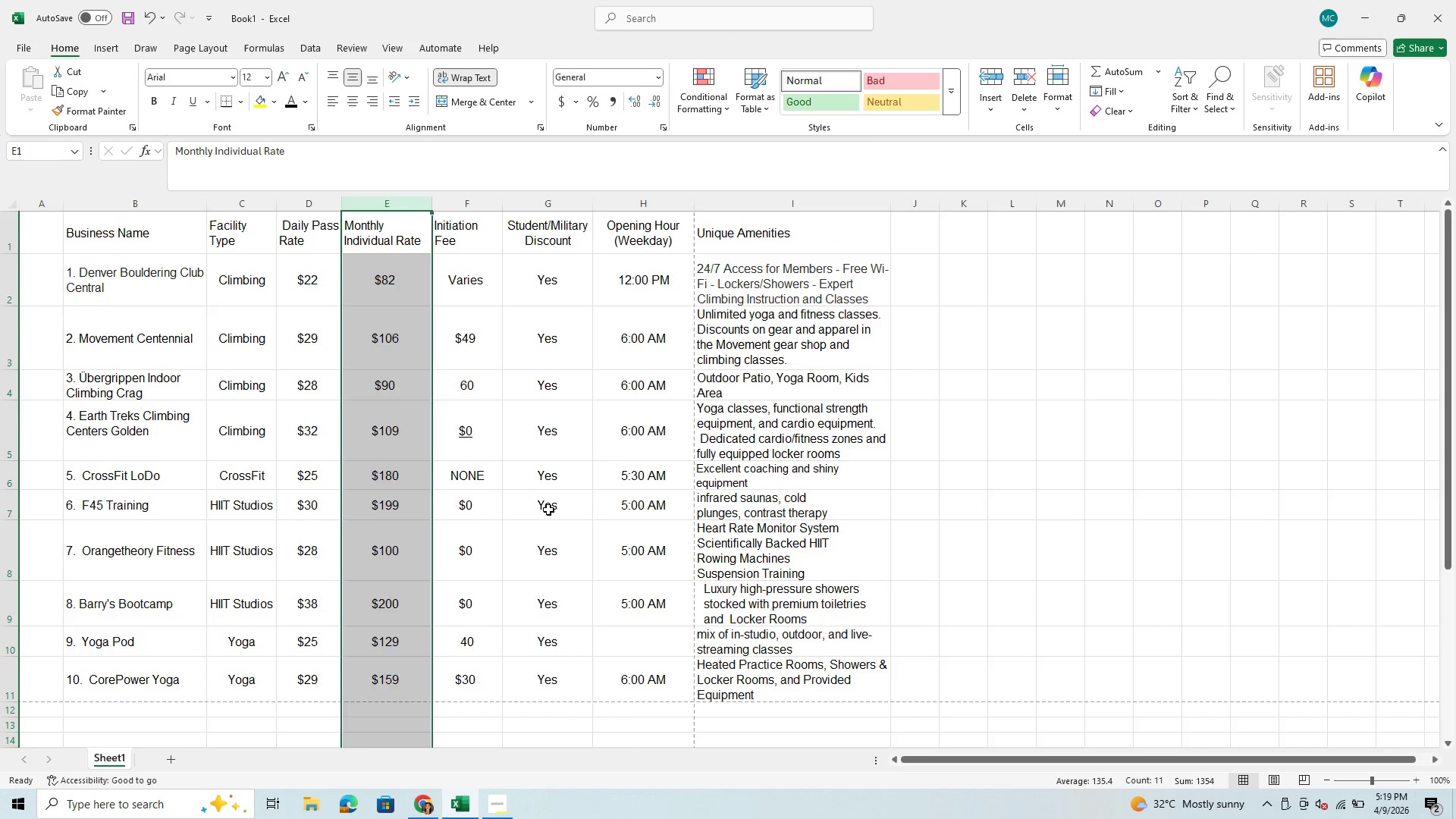 
left_click([548, 510])
 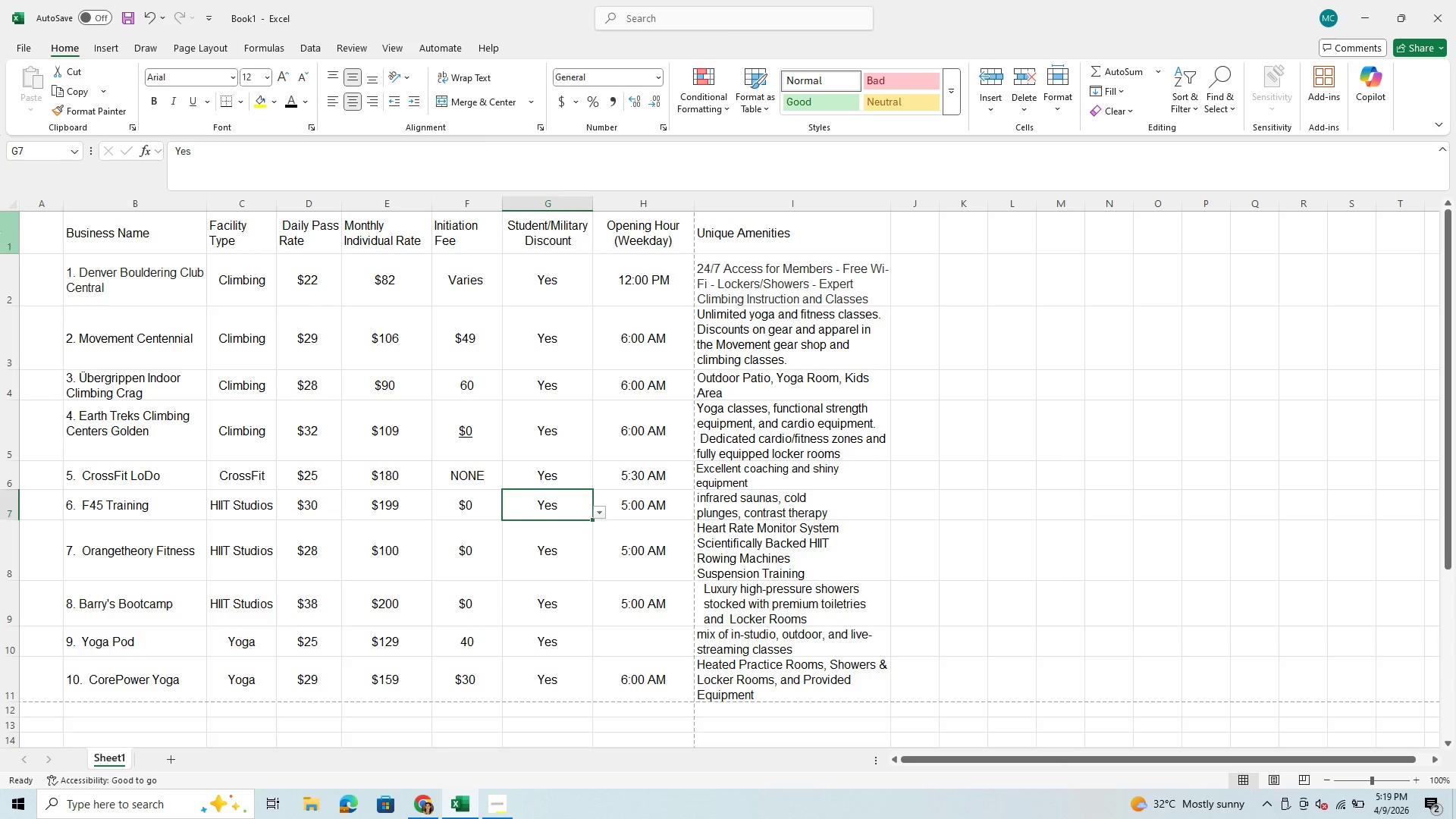 
left_click([0, 233])
 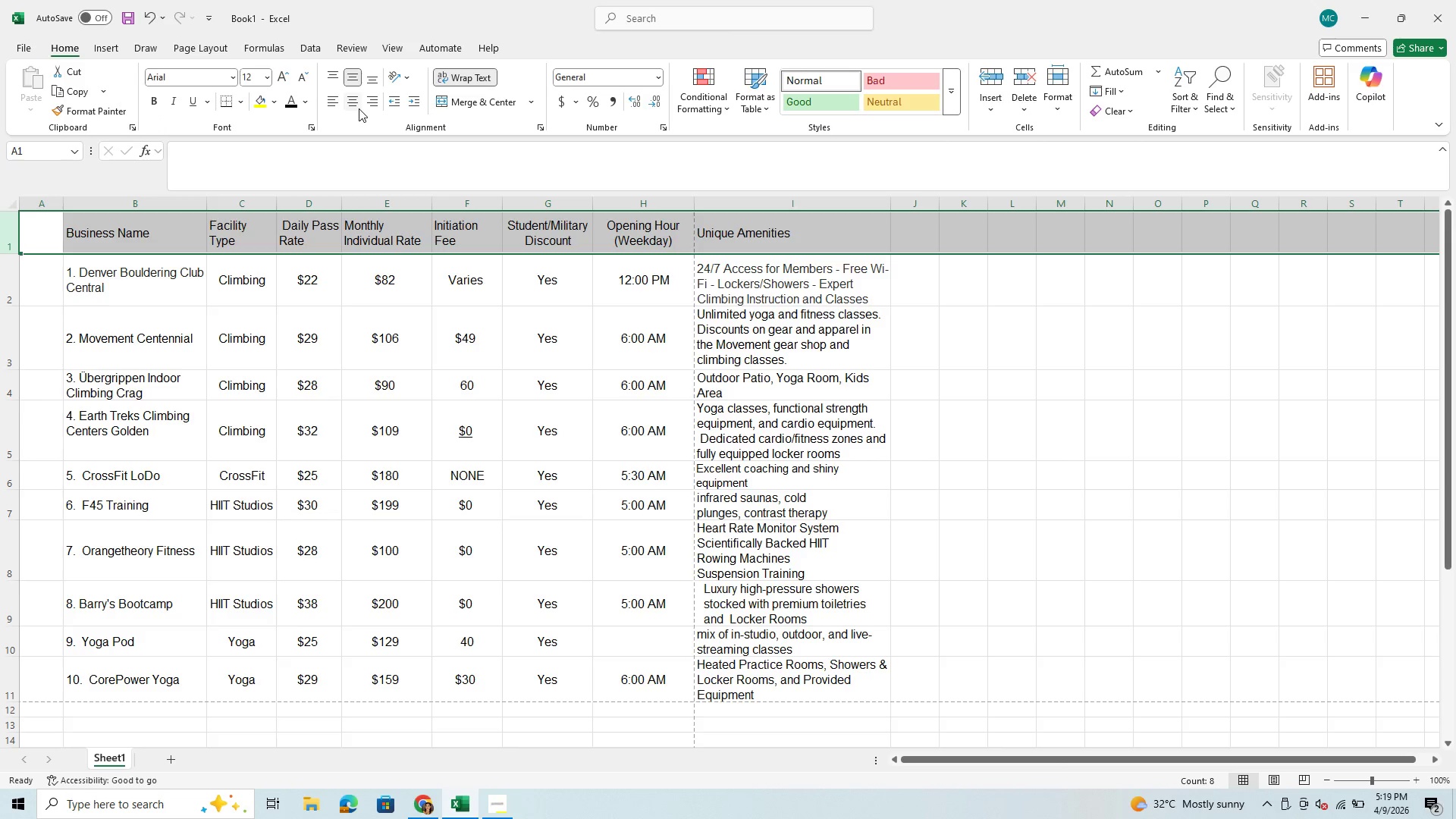 
left_click([357, 102])
 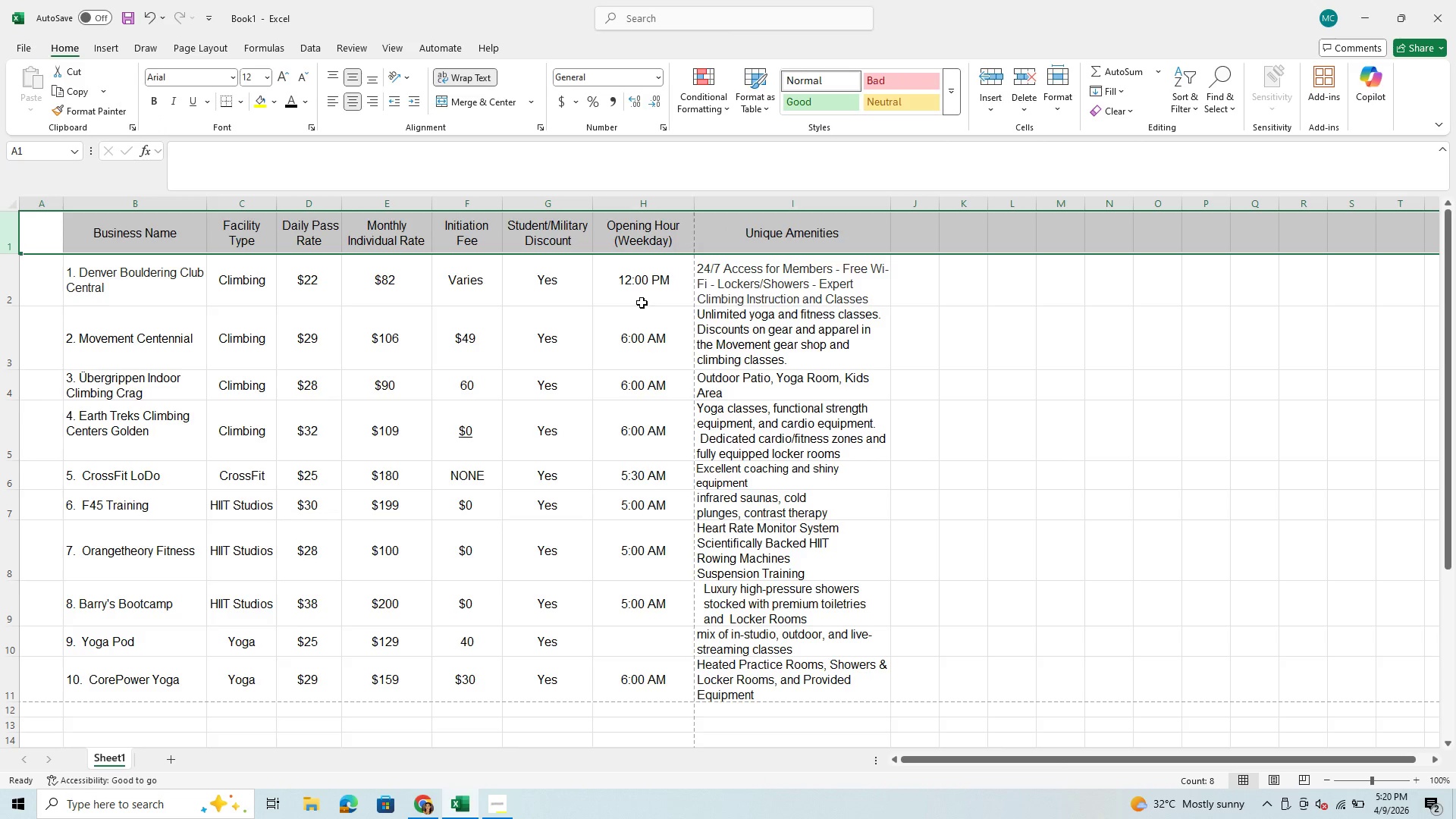 
left_click([639, 498])
 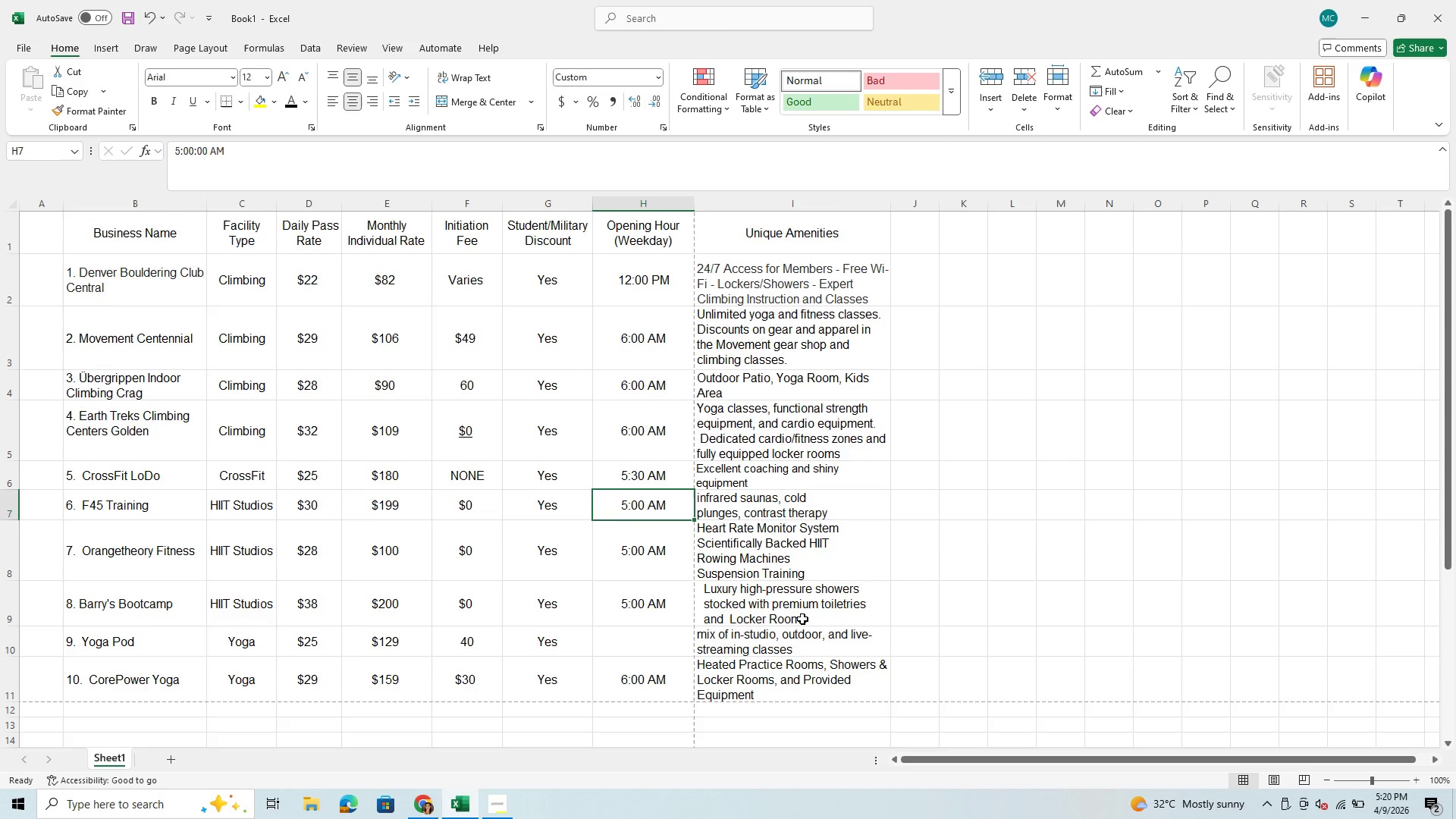 
scroll: coordinate [807, 621], scroll_direction: down, amount: 3.0
 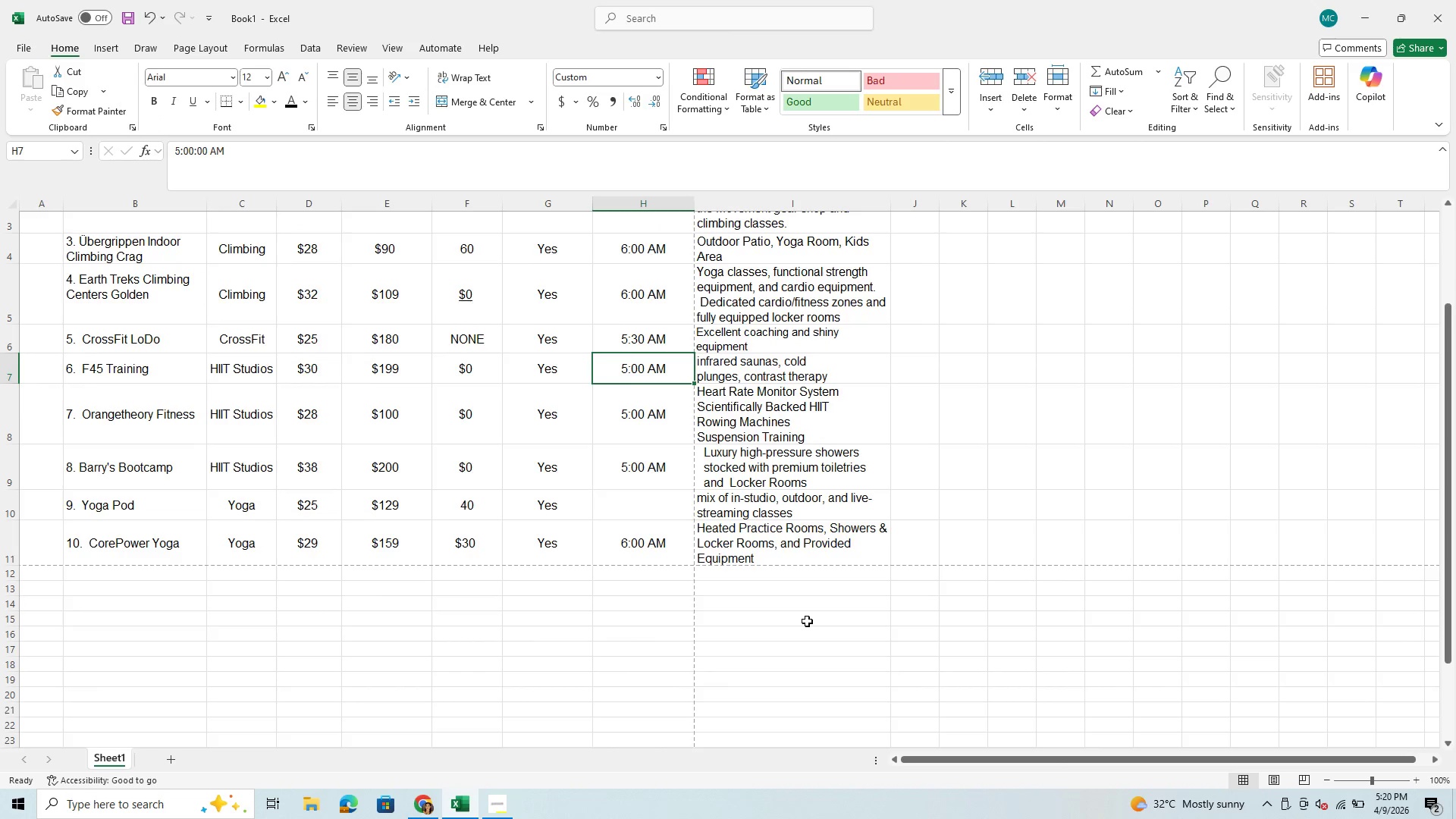 
scroll: coordinate [807, 621], scroll_direction: up, amount: 6.0
 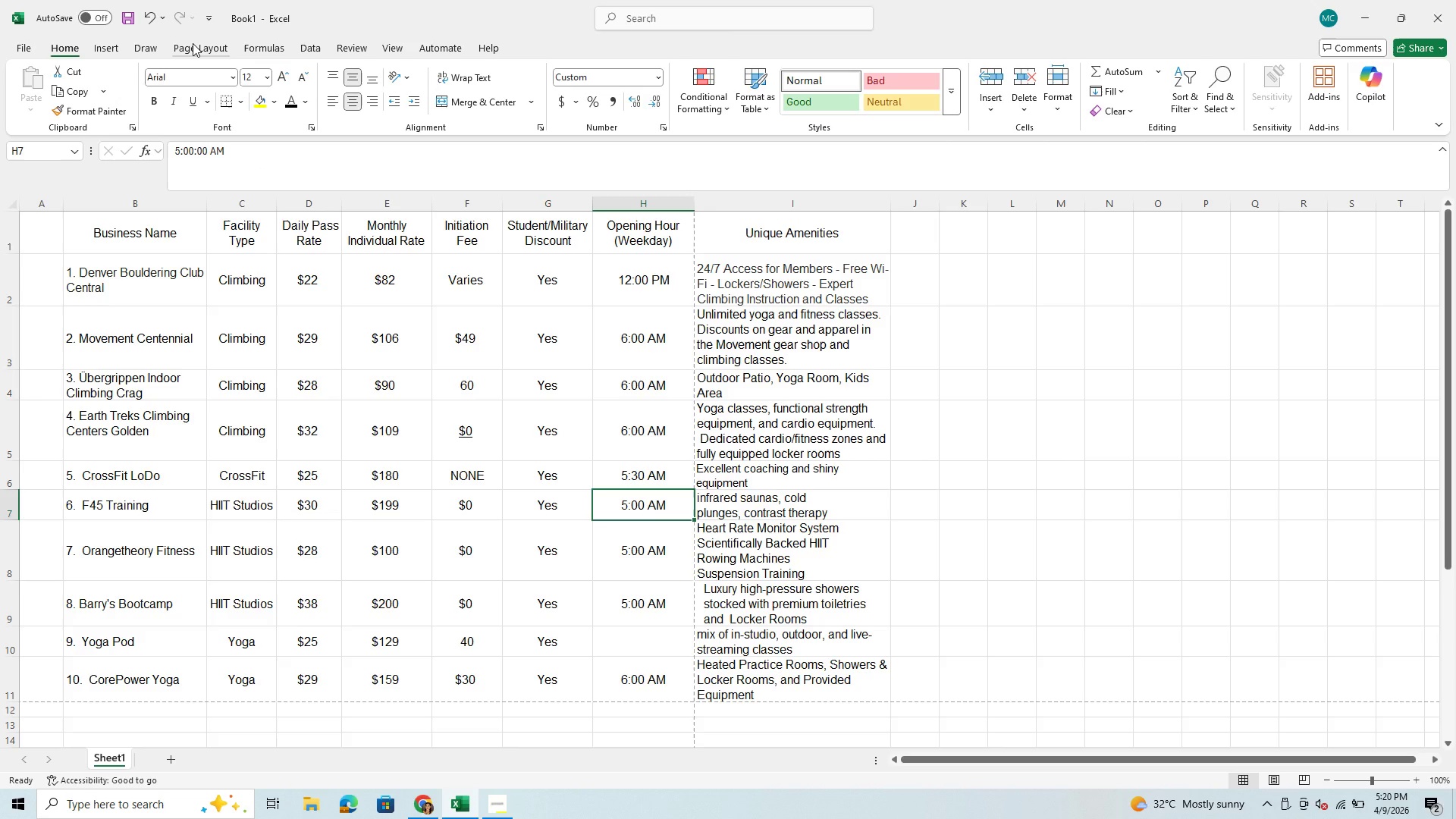 
left_click([193, 43])
 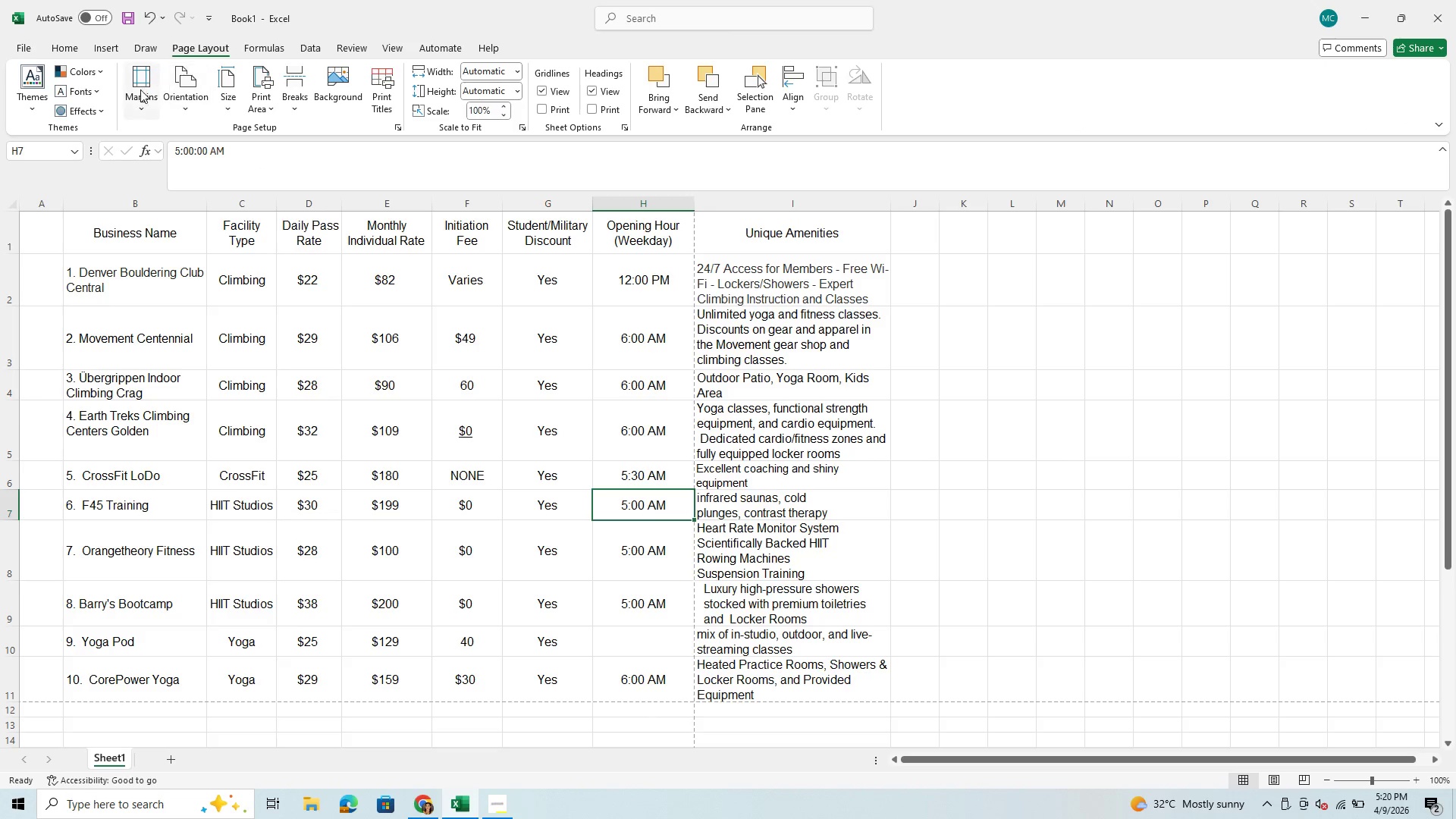 
left_click([146, 76])
 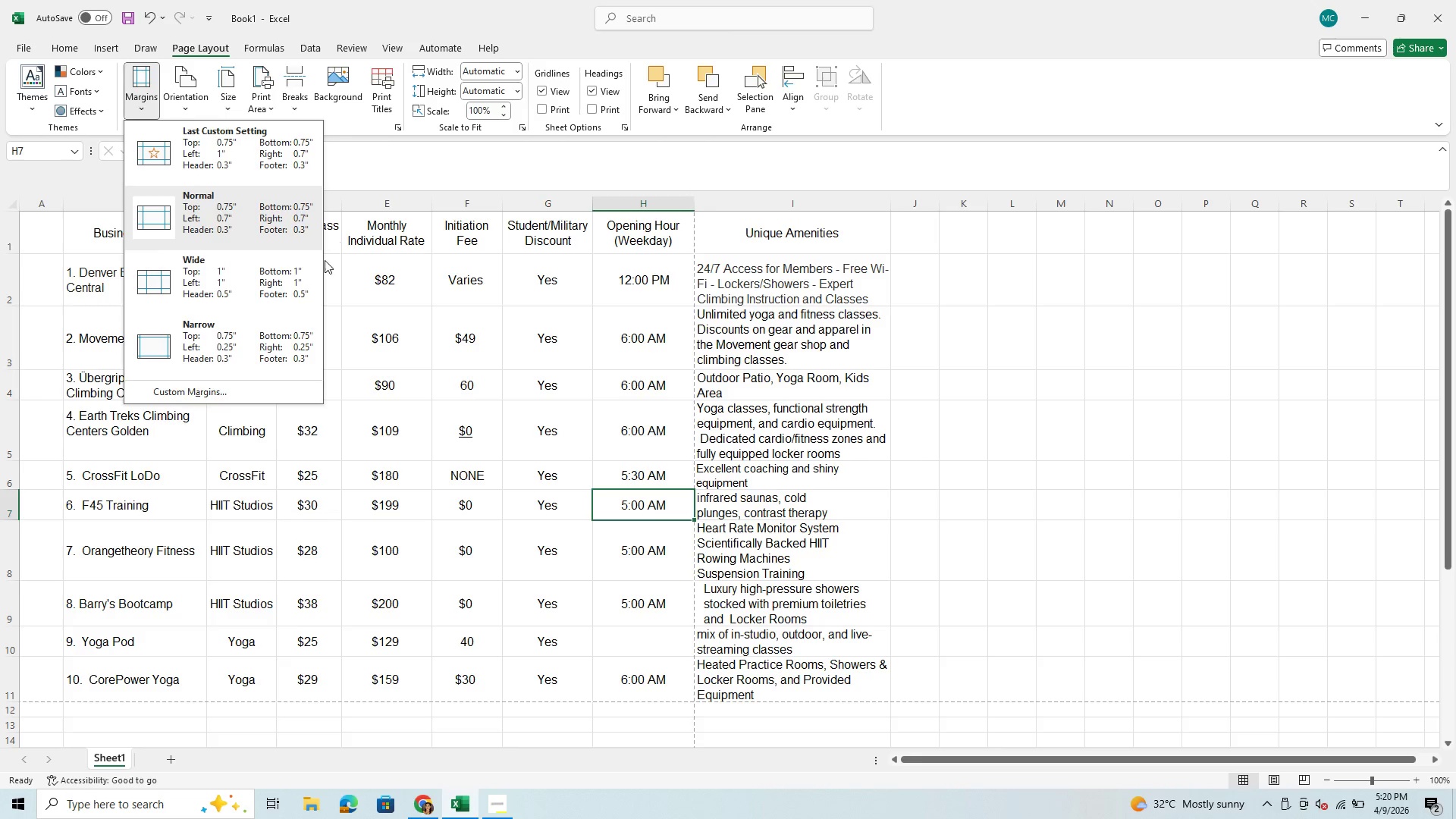 
wait(24.27)
 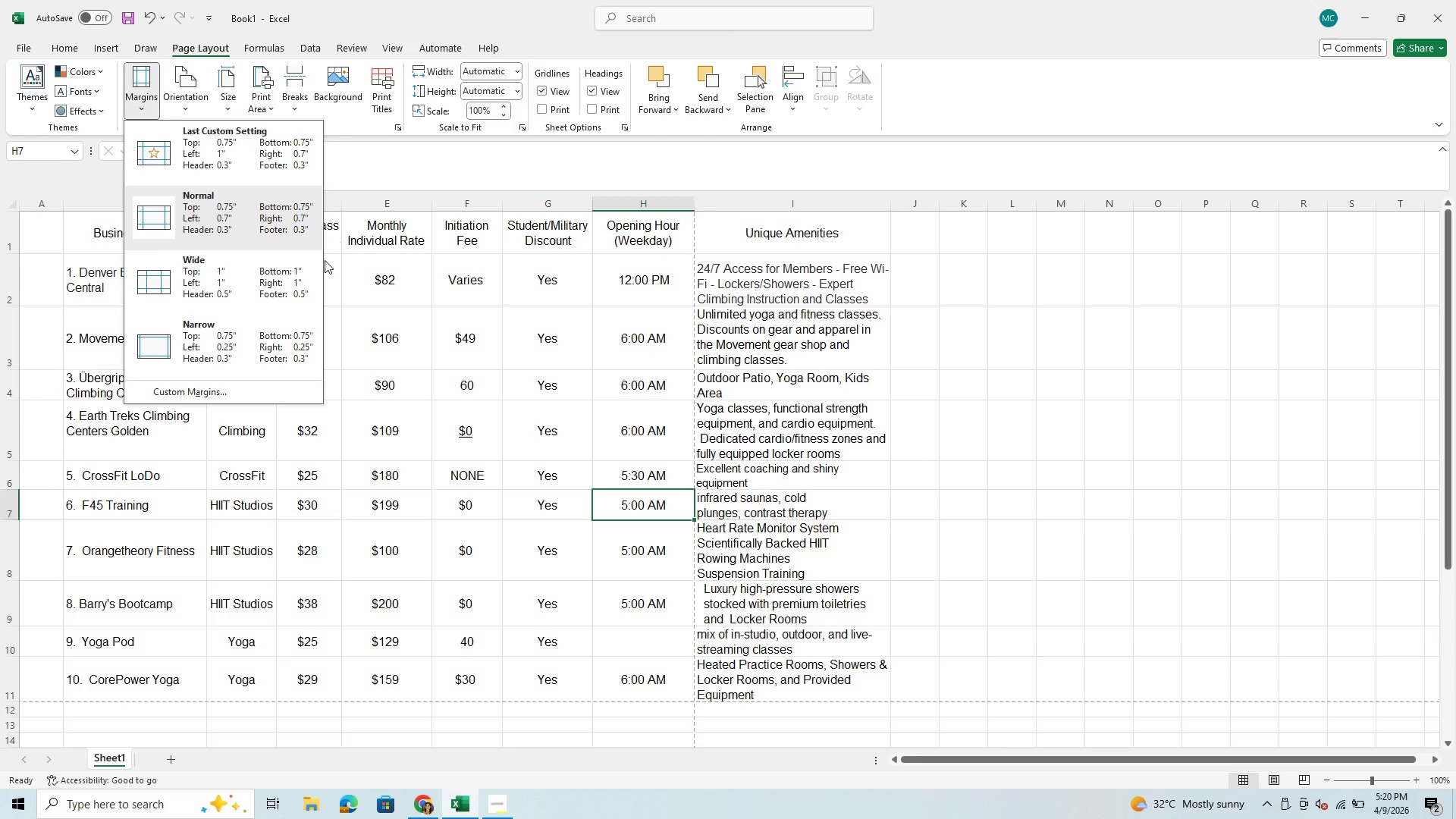 
left_click([163, 215])